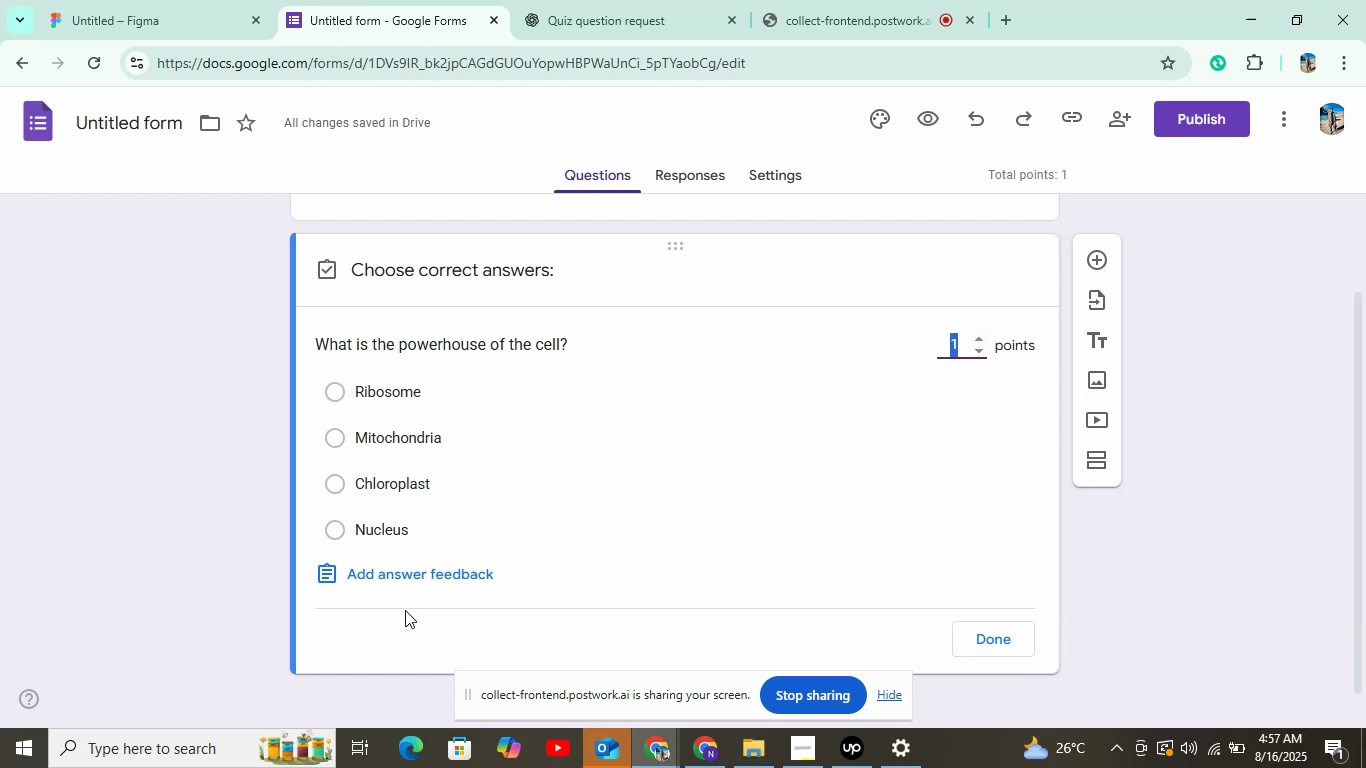 
left_click([422, 411])
 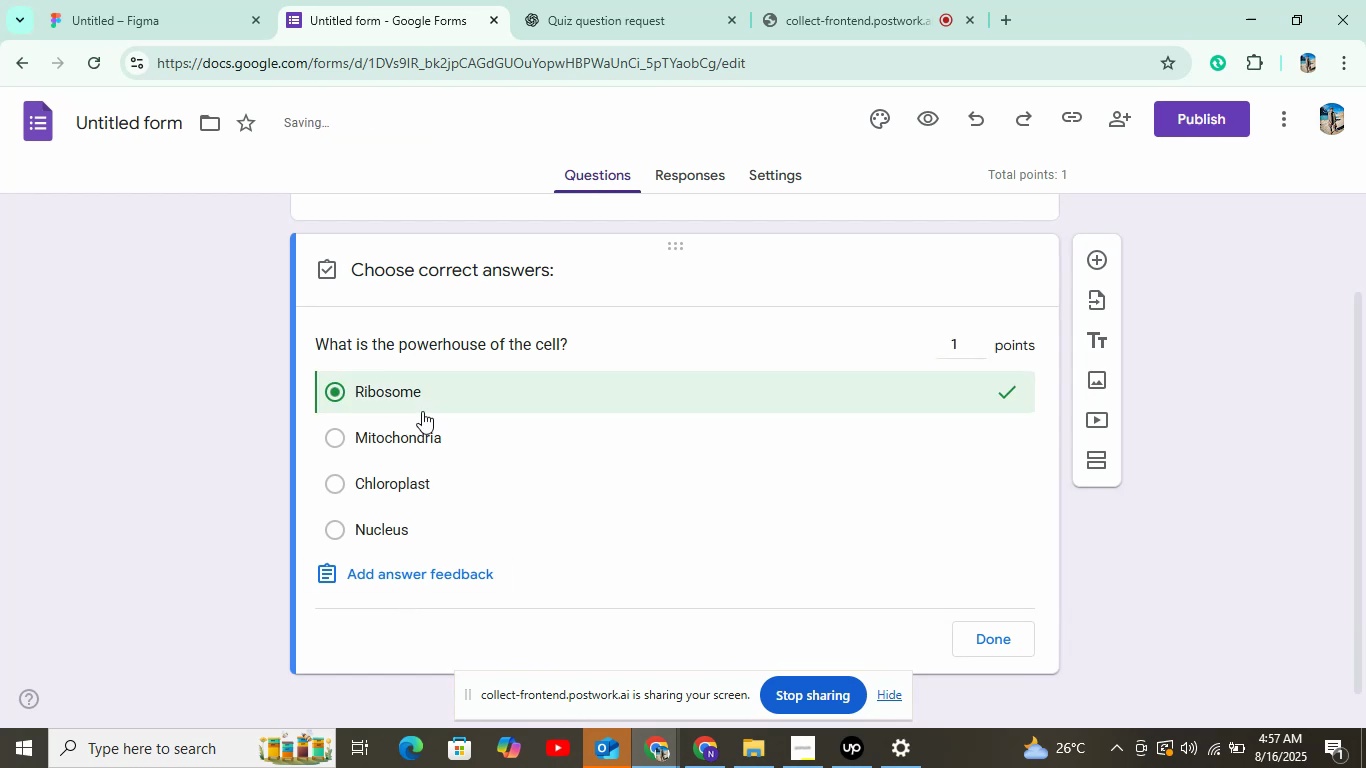 
double_click([432, 370])
 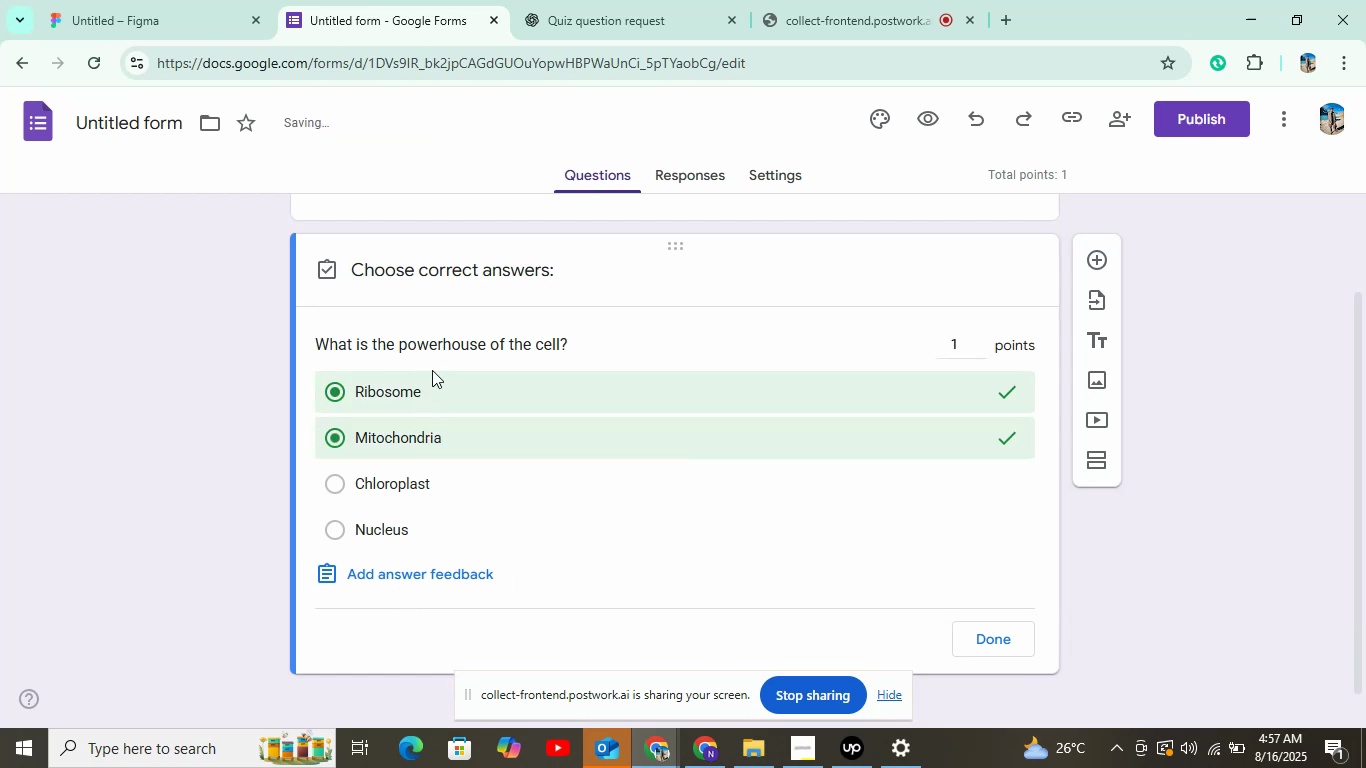 
left_click([433, 391])
 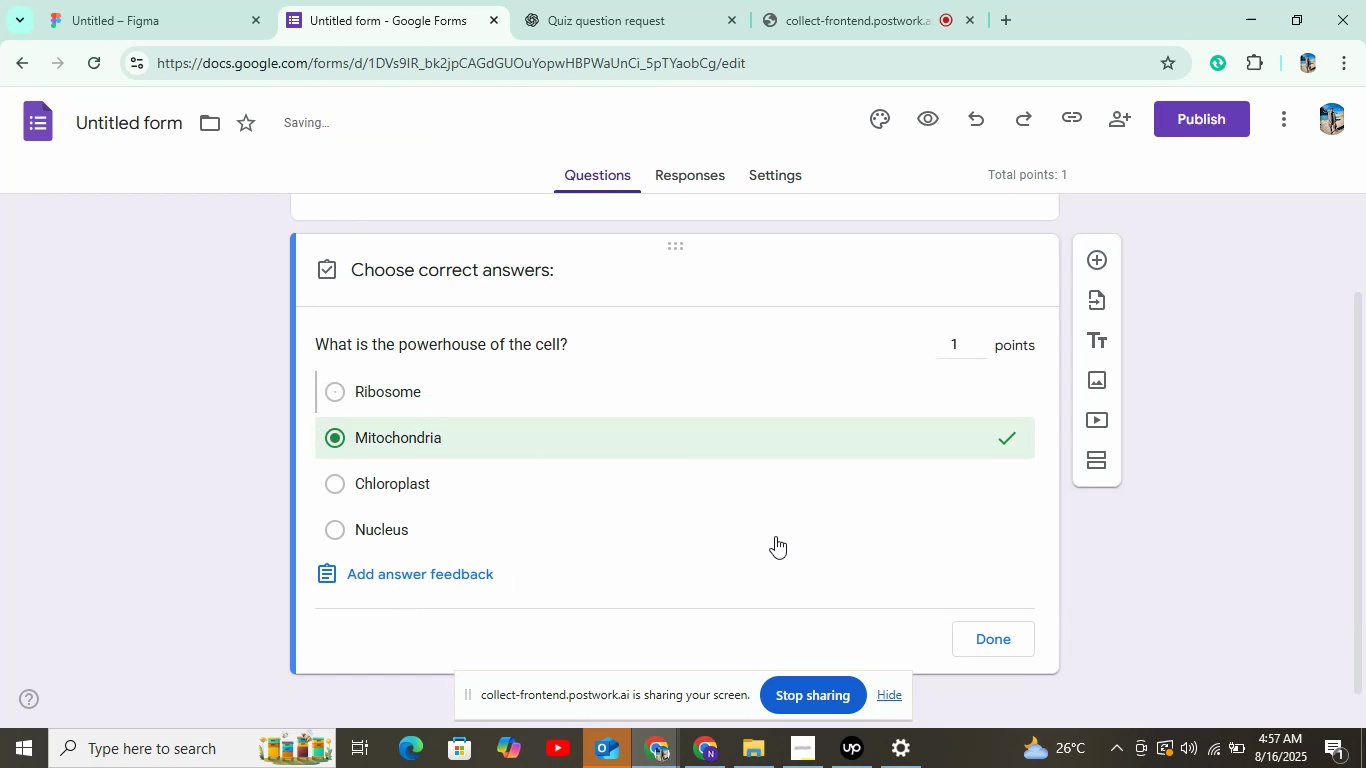 
left_click([996, 628])
 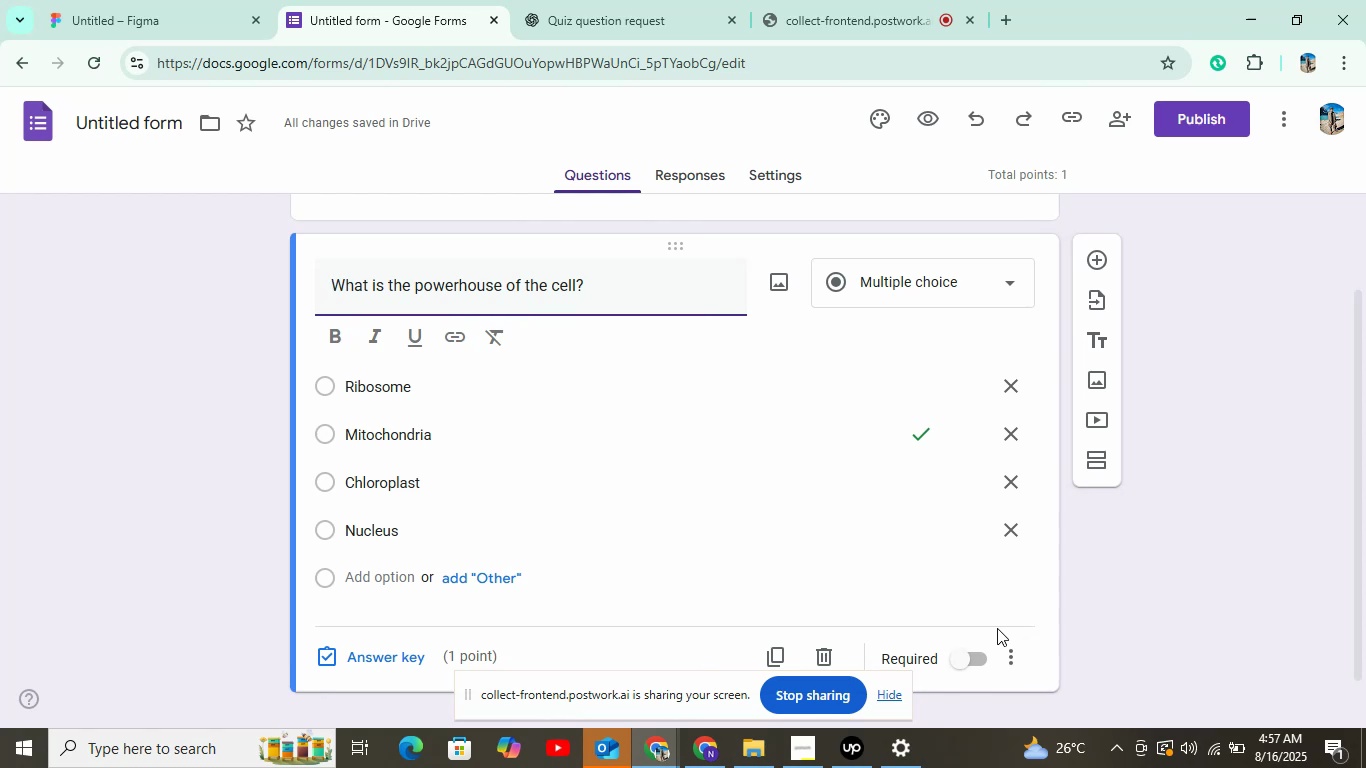 
wait(13.02)
 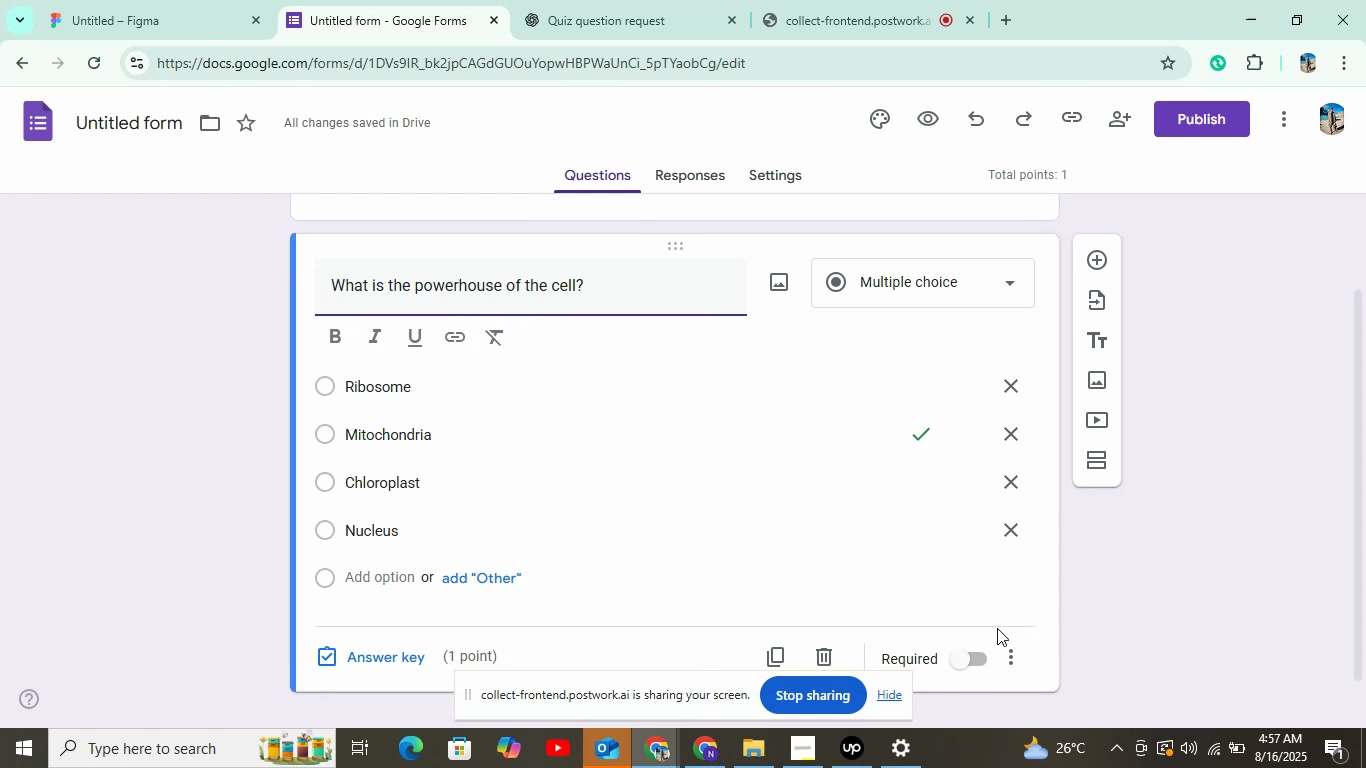 
left_click([1087, 264])
 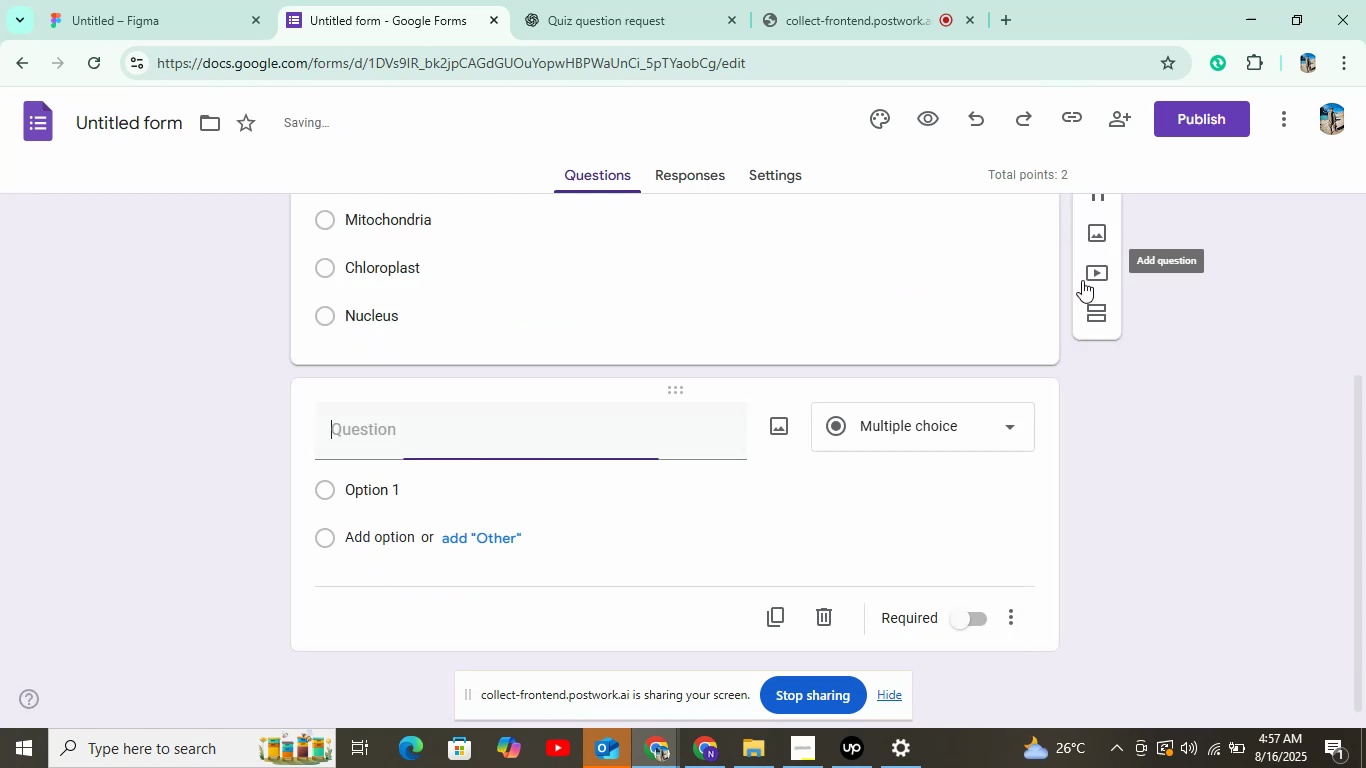 
left_click([639, 0])
 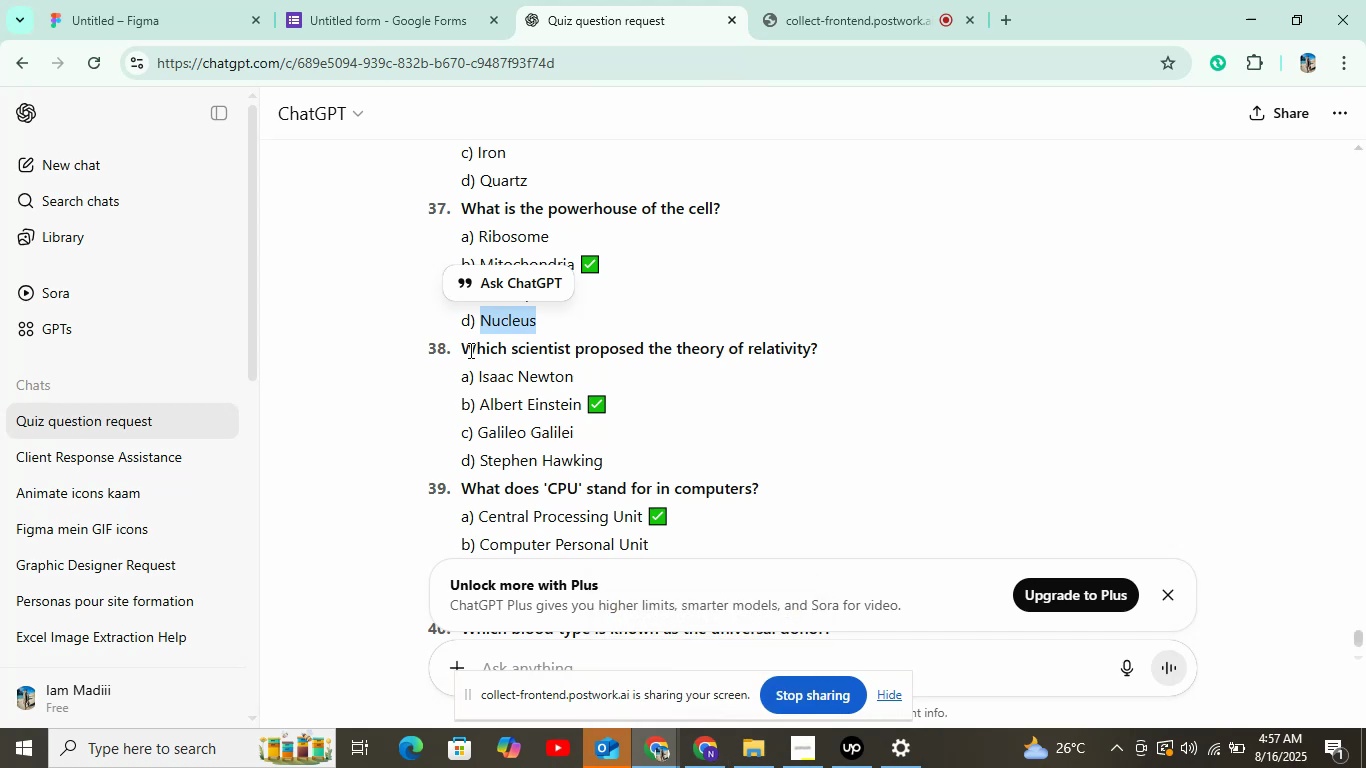 
wait(5.95)
 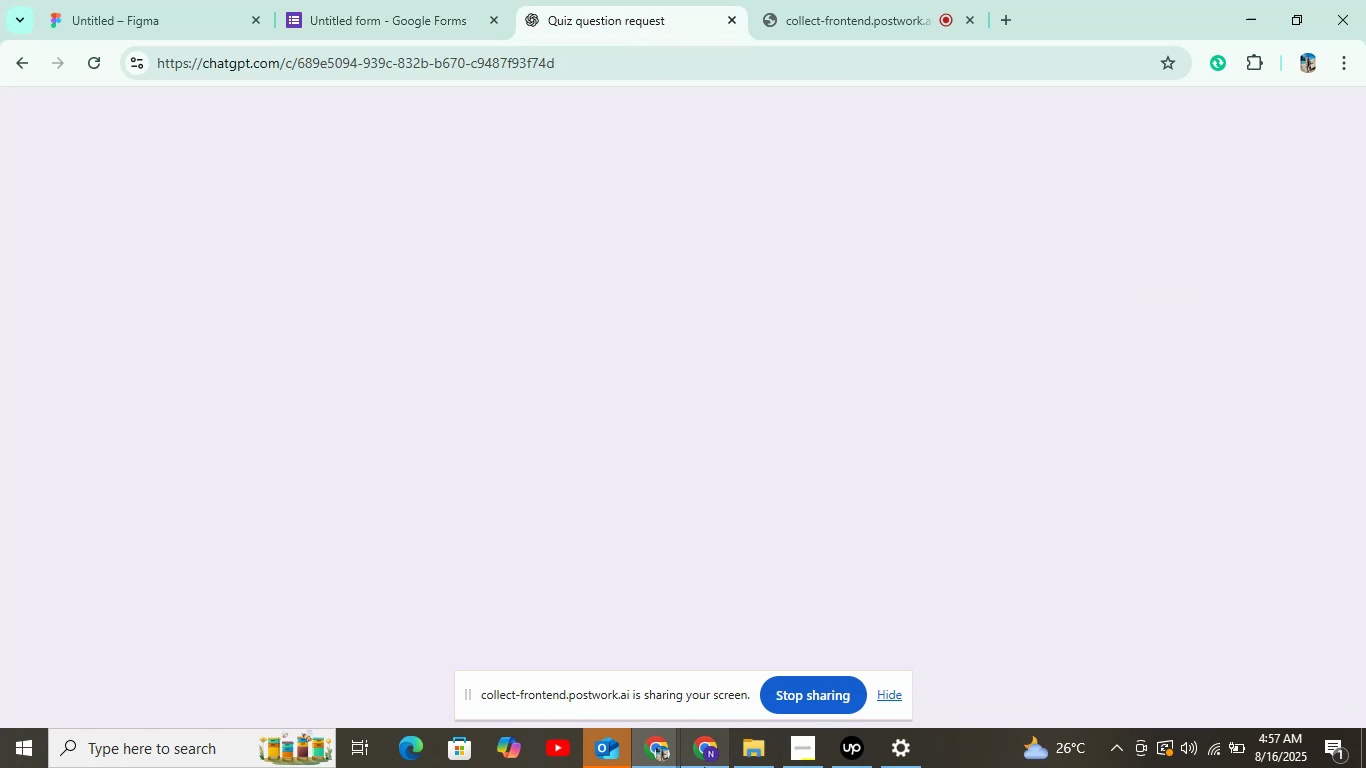 
key(Control+C)
 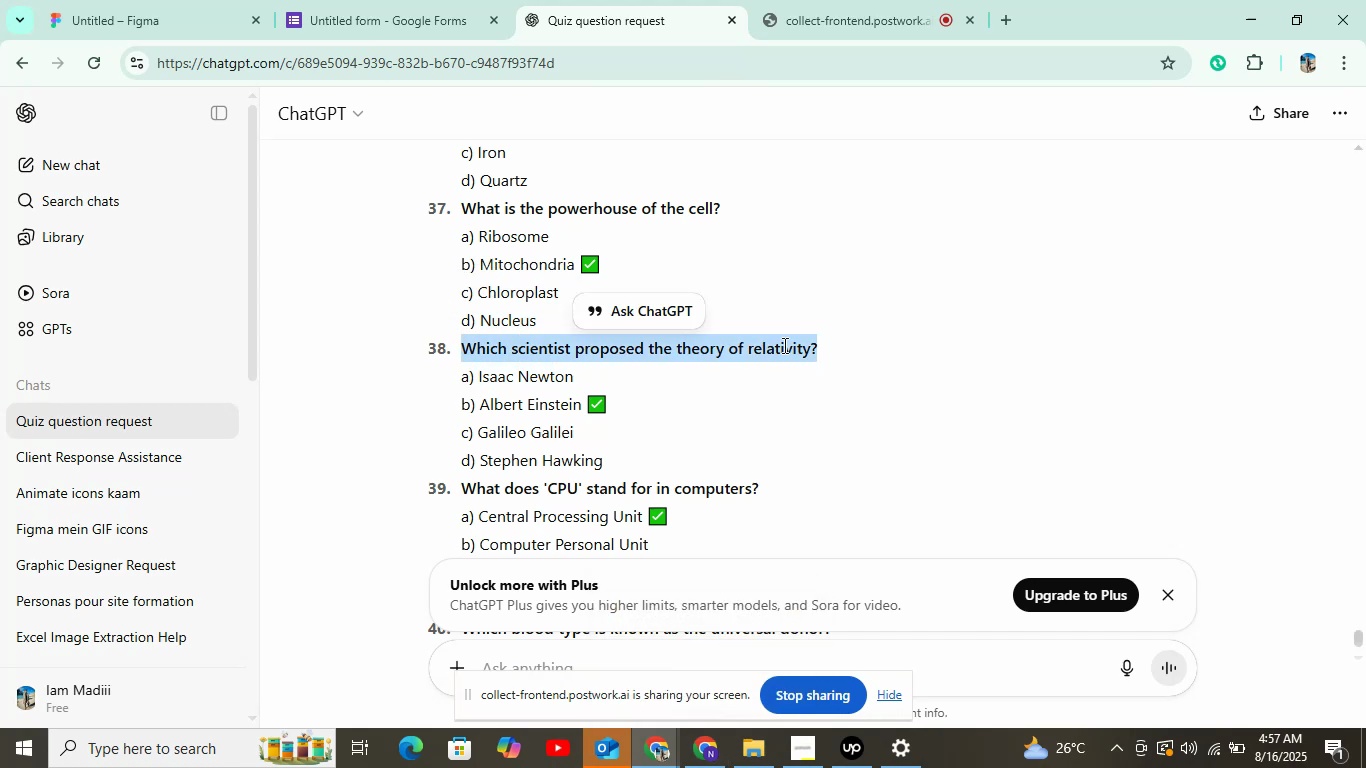 
left_click([470, 26])
 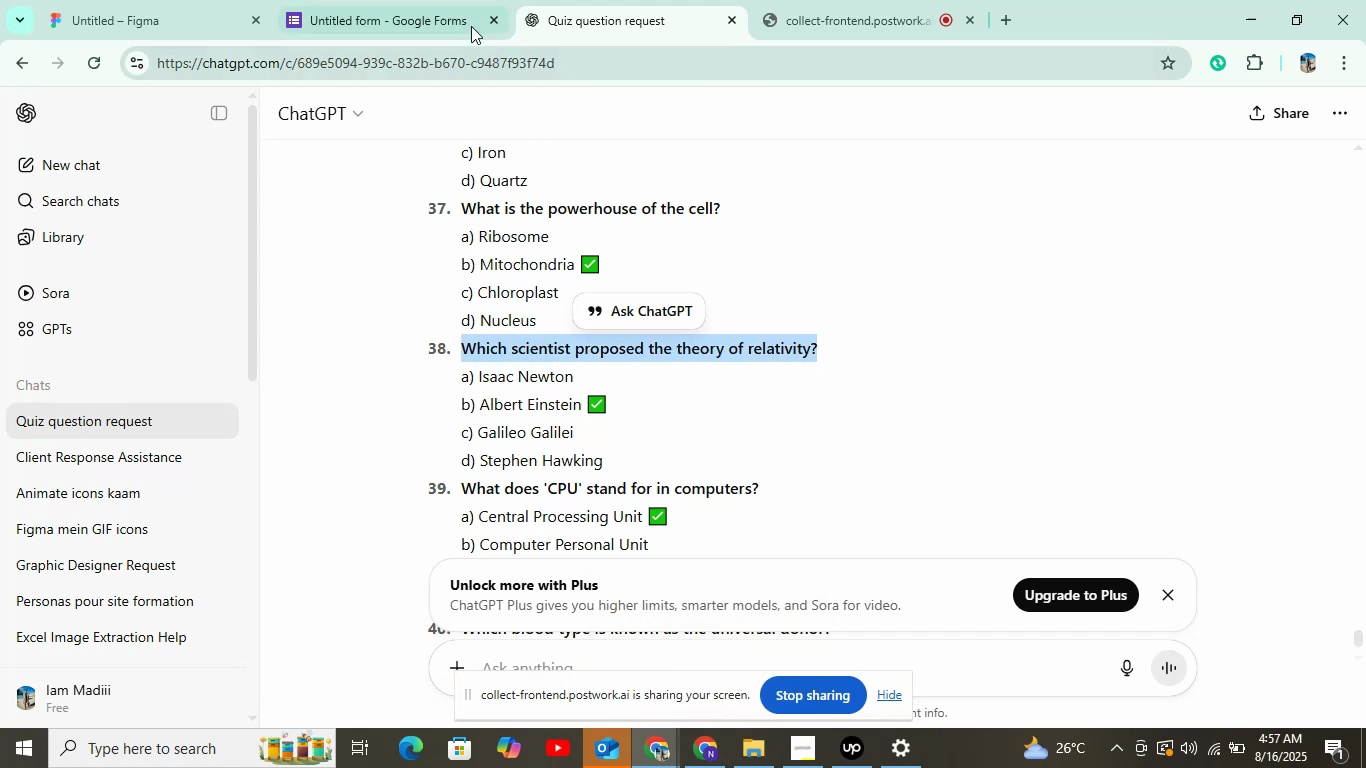 
key(Control+V)
 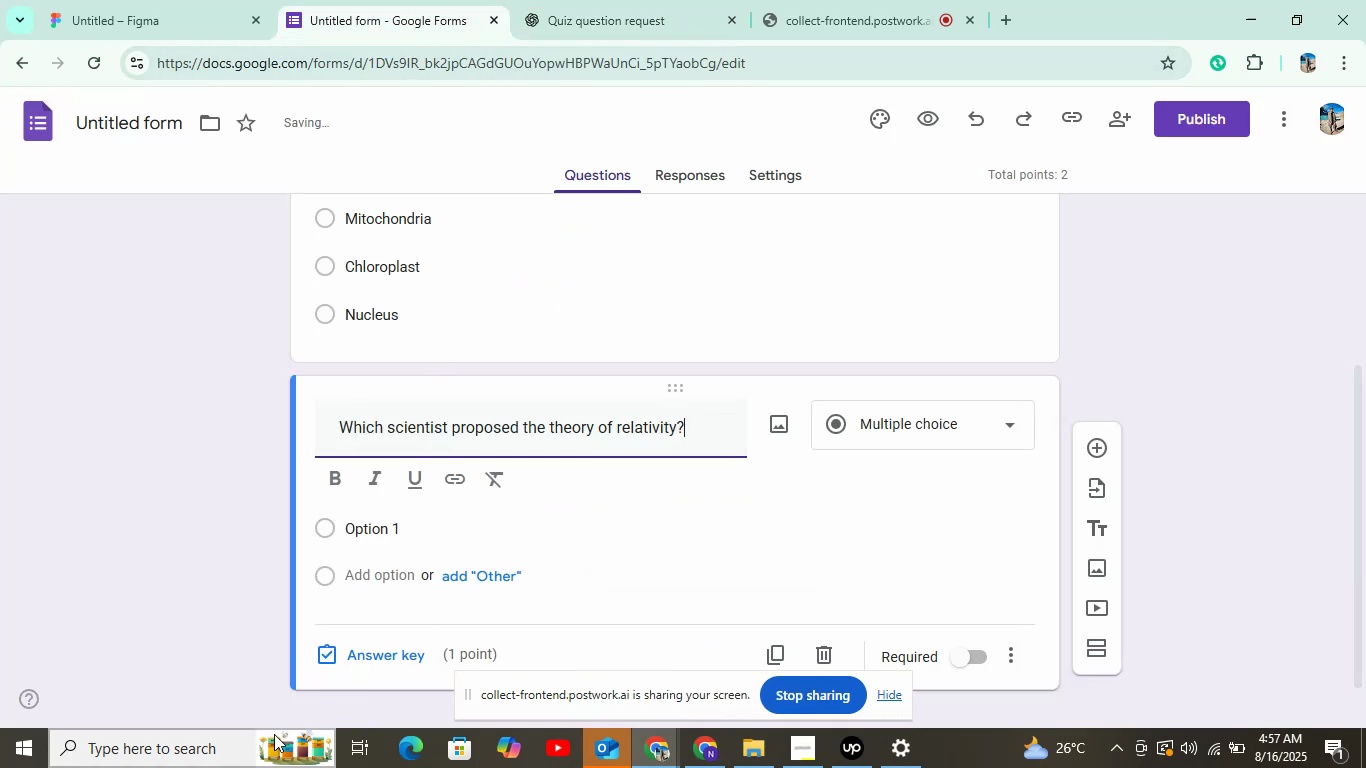 
left_click([388, 544])
 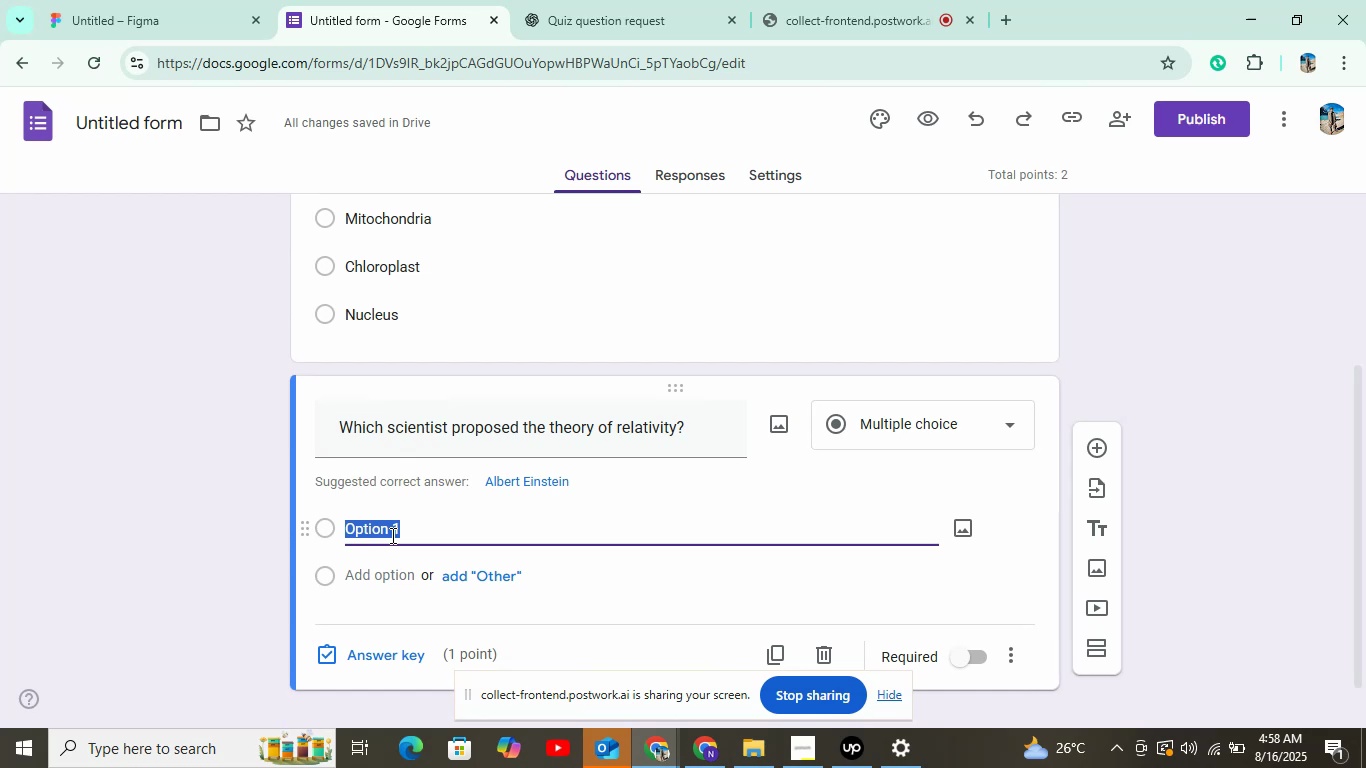 
wait(37.85)
 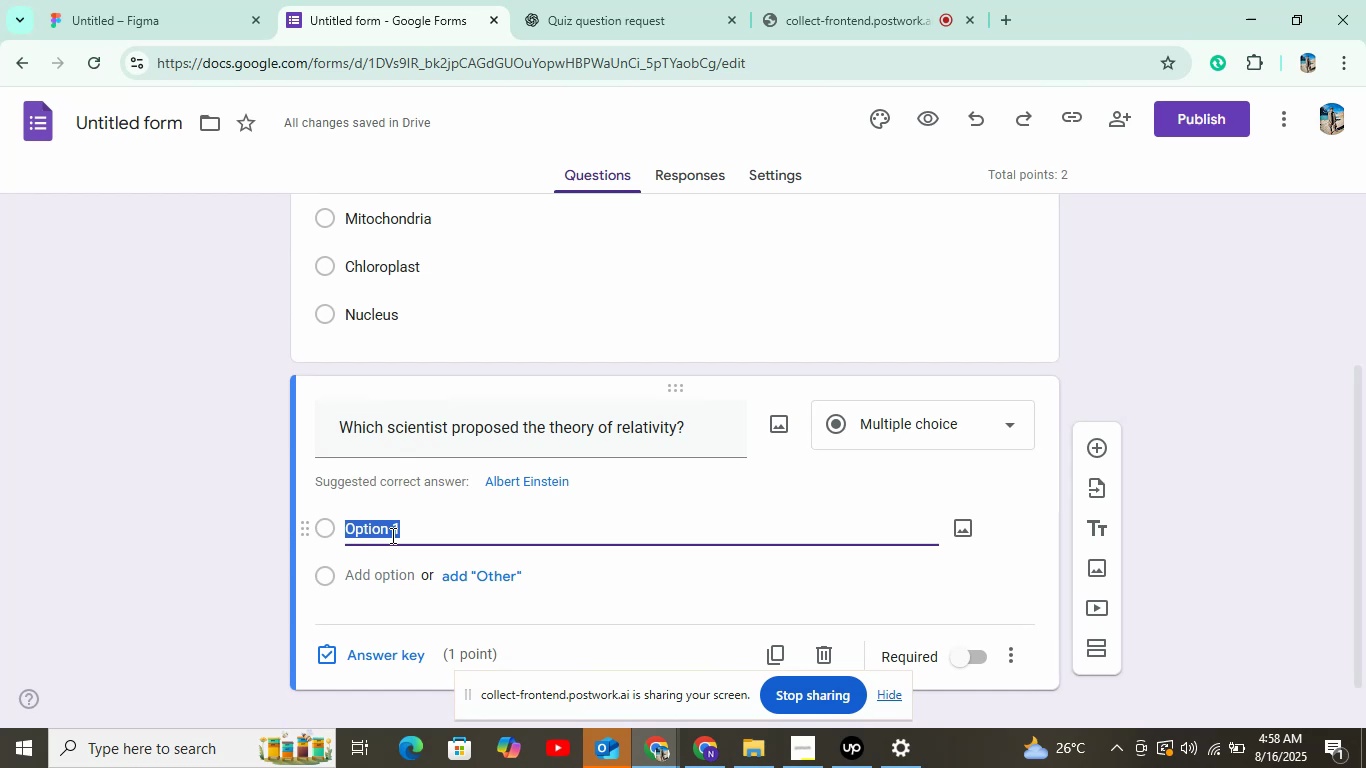 
left_click([607, 1])
 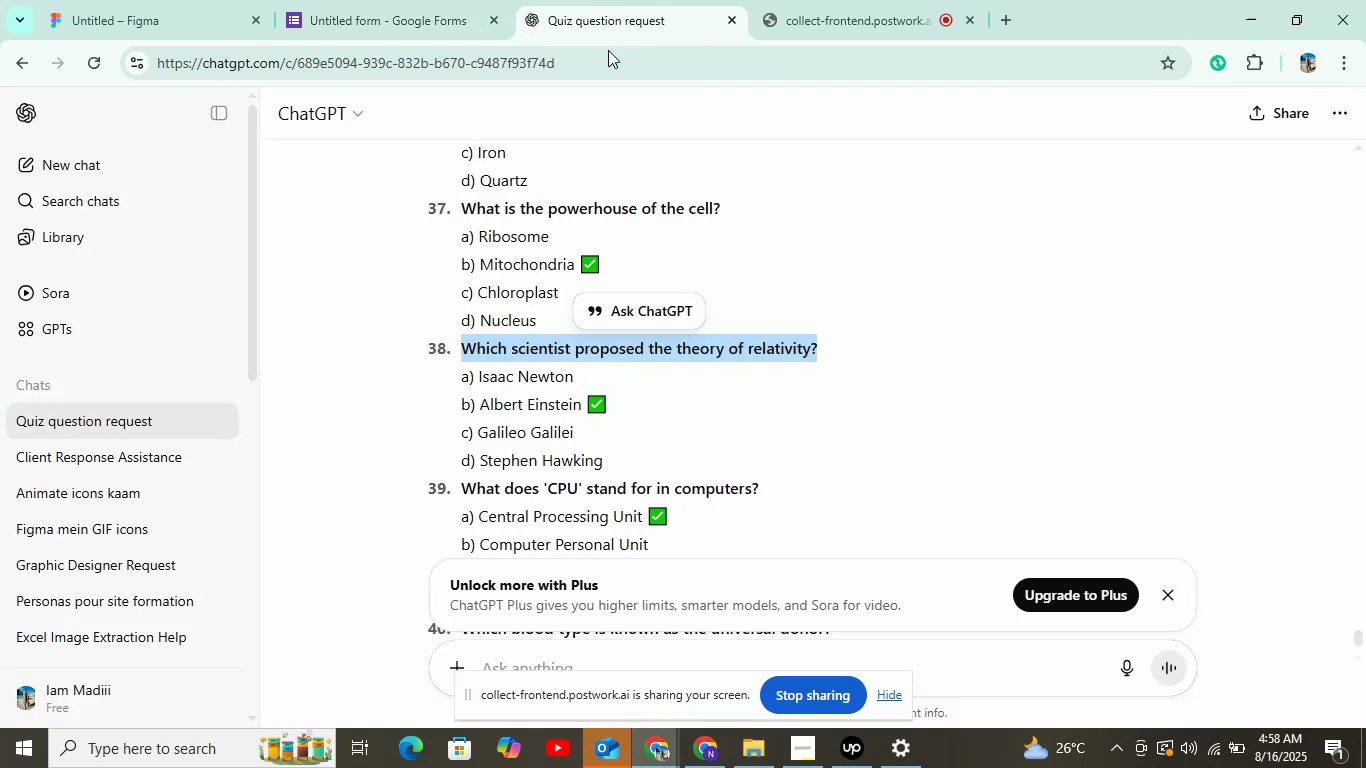 
double_click([535, 372])
 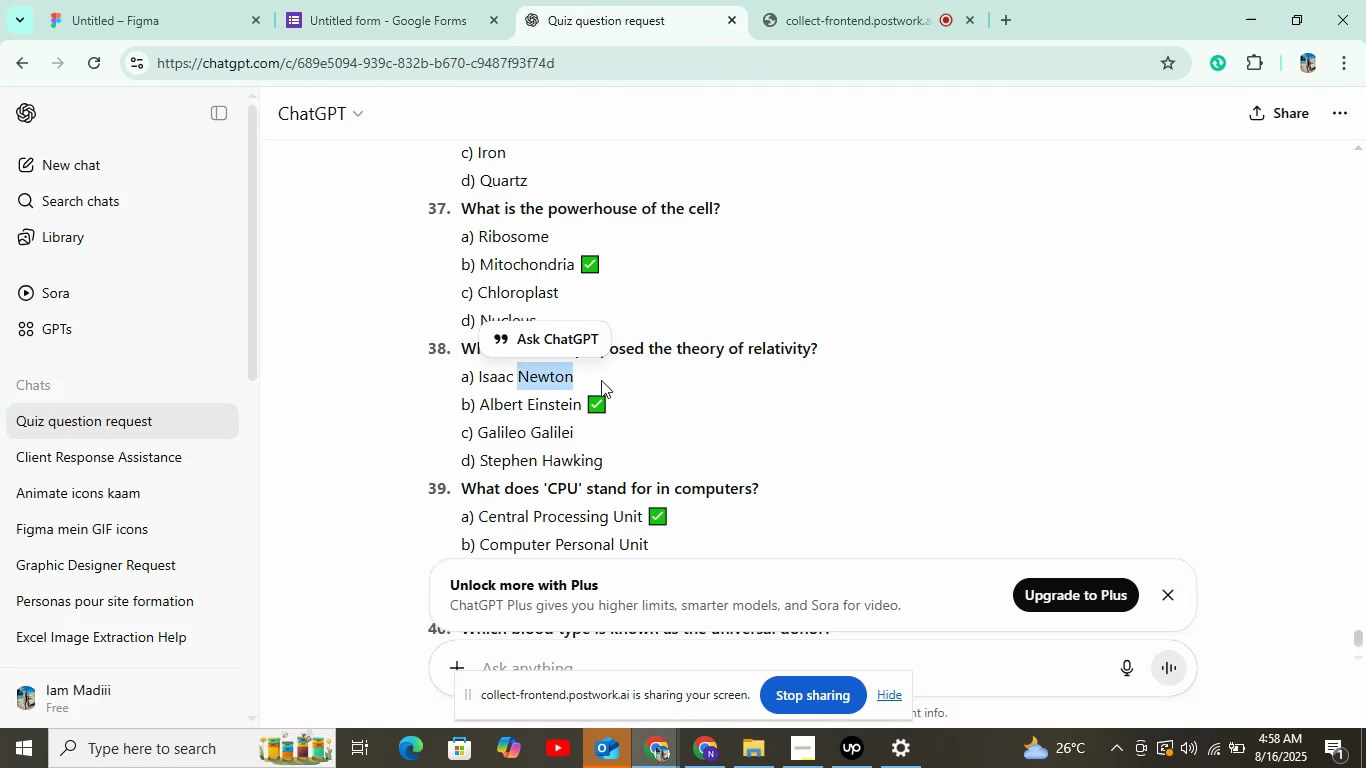 
left_click([502, 375])
 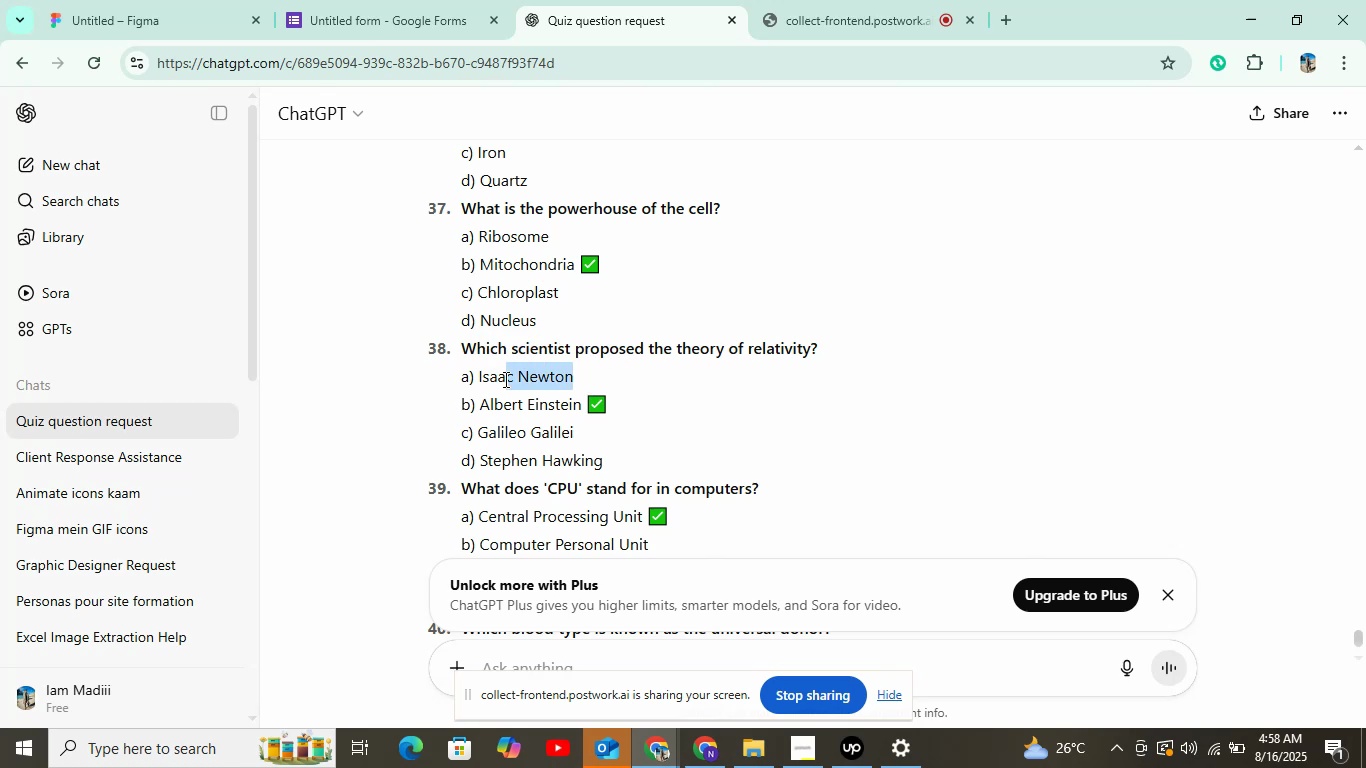 
key(Control+C)
 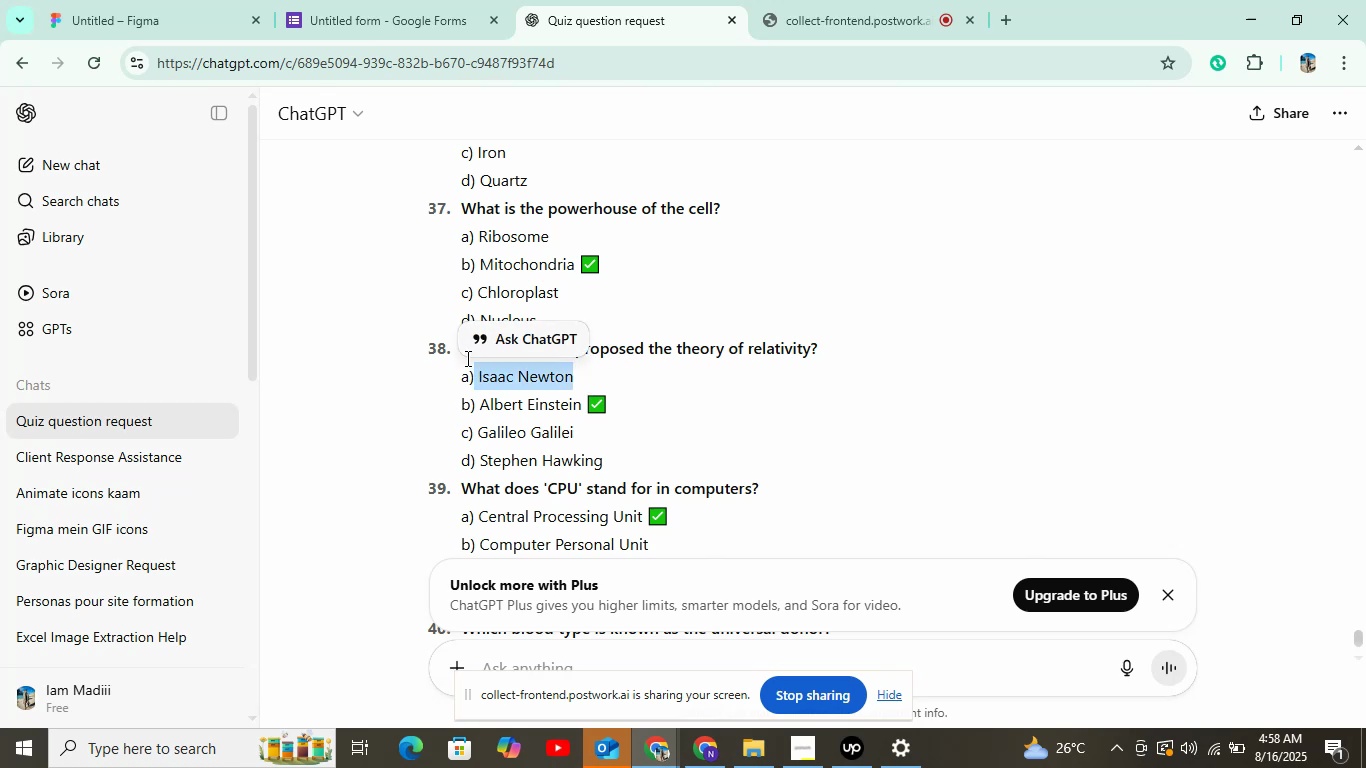 
left_click([391, 20])
 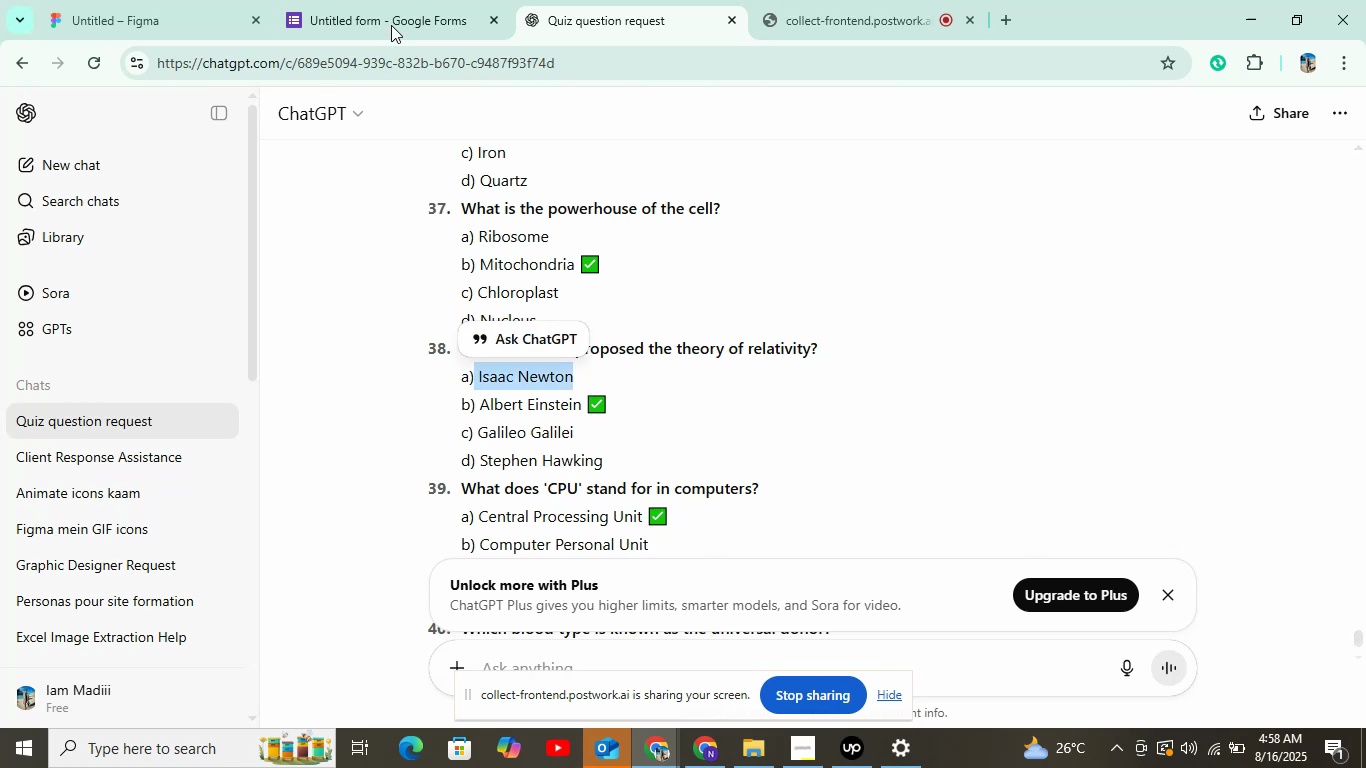 
key(Control+V)
 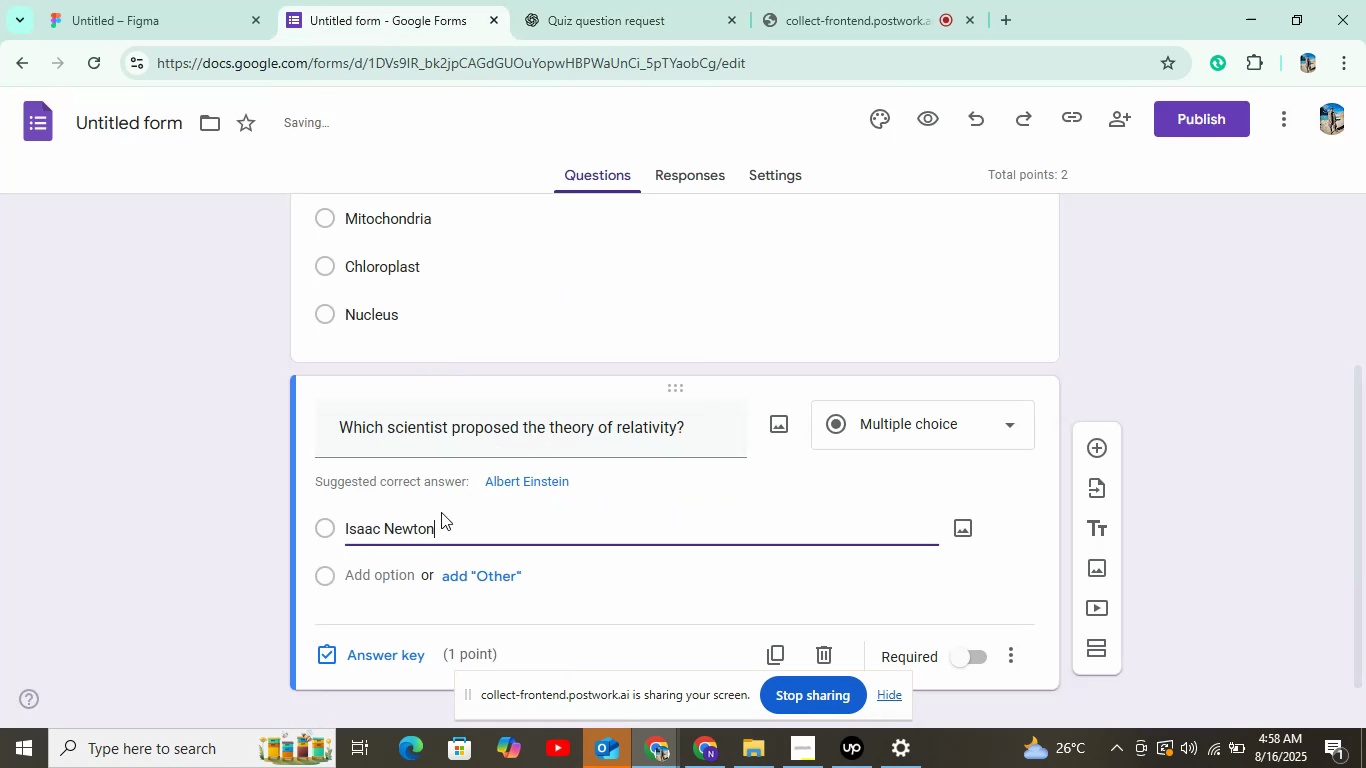 
left_click([374, 574])
 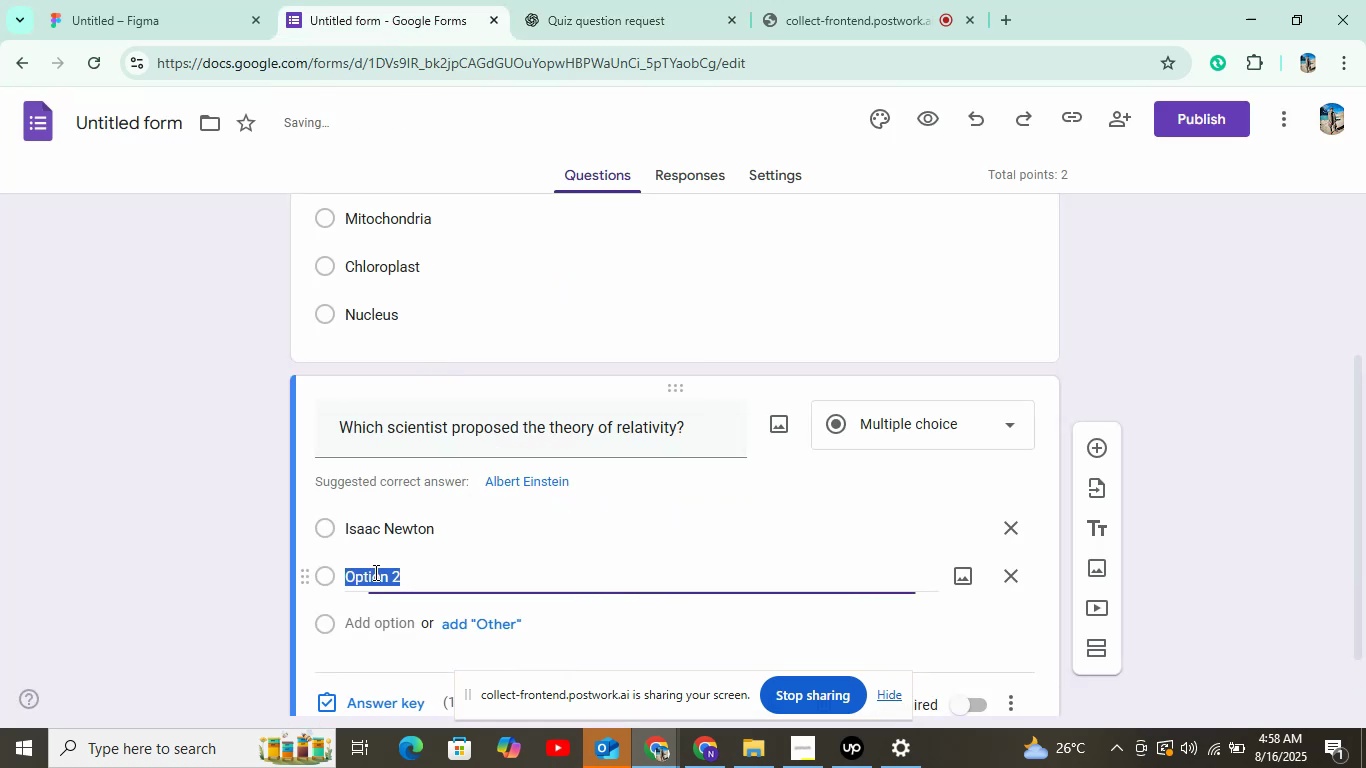 
left_click([577, 0])
 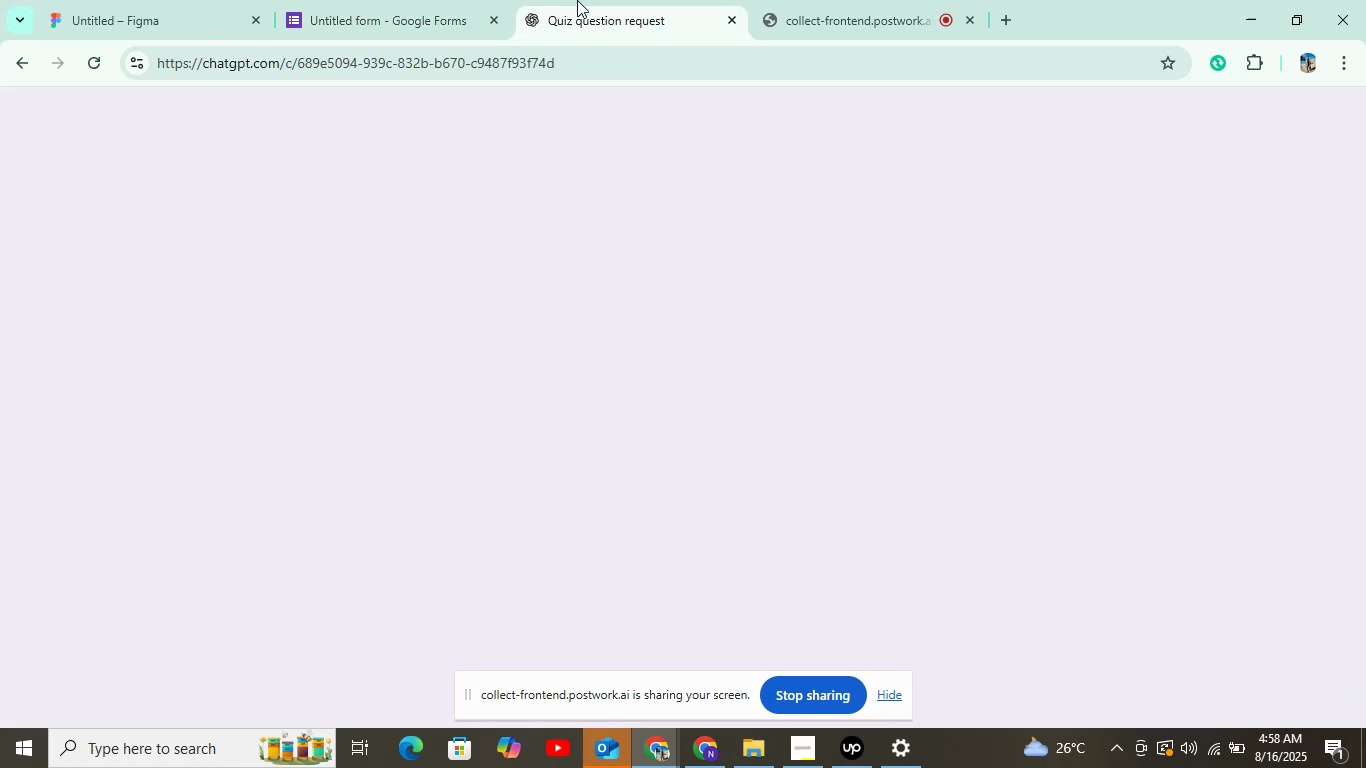 
mouse_move([493, 405])
 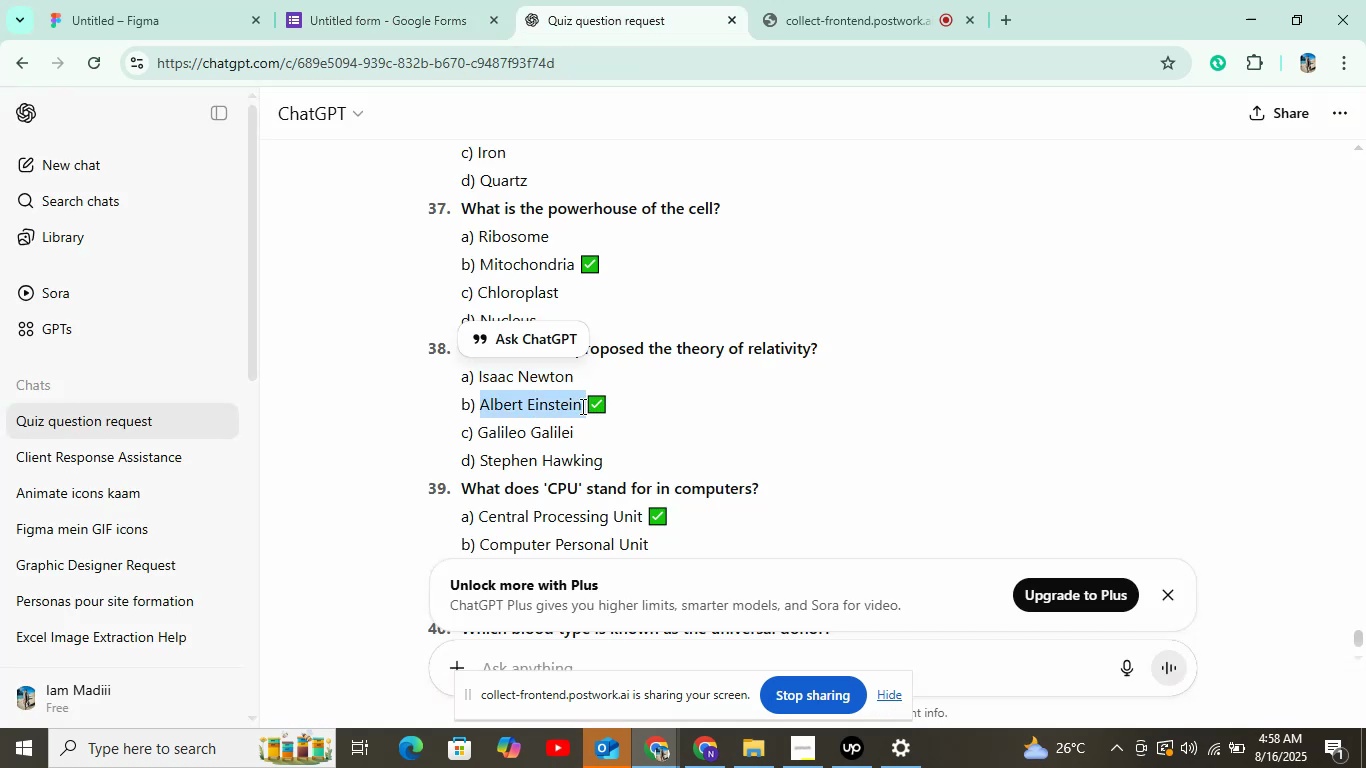 
key(Control+C)
 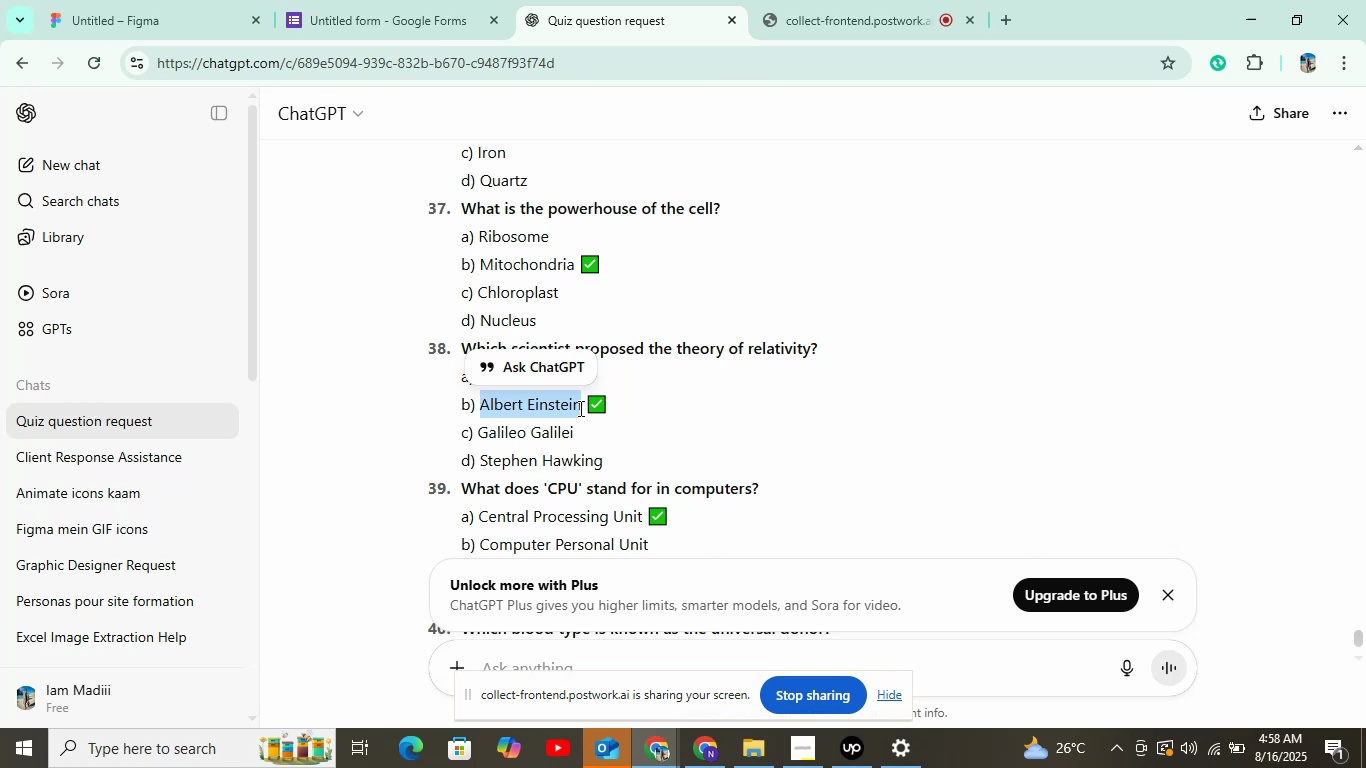 
left_click([377, 15])
 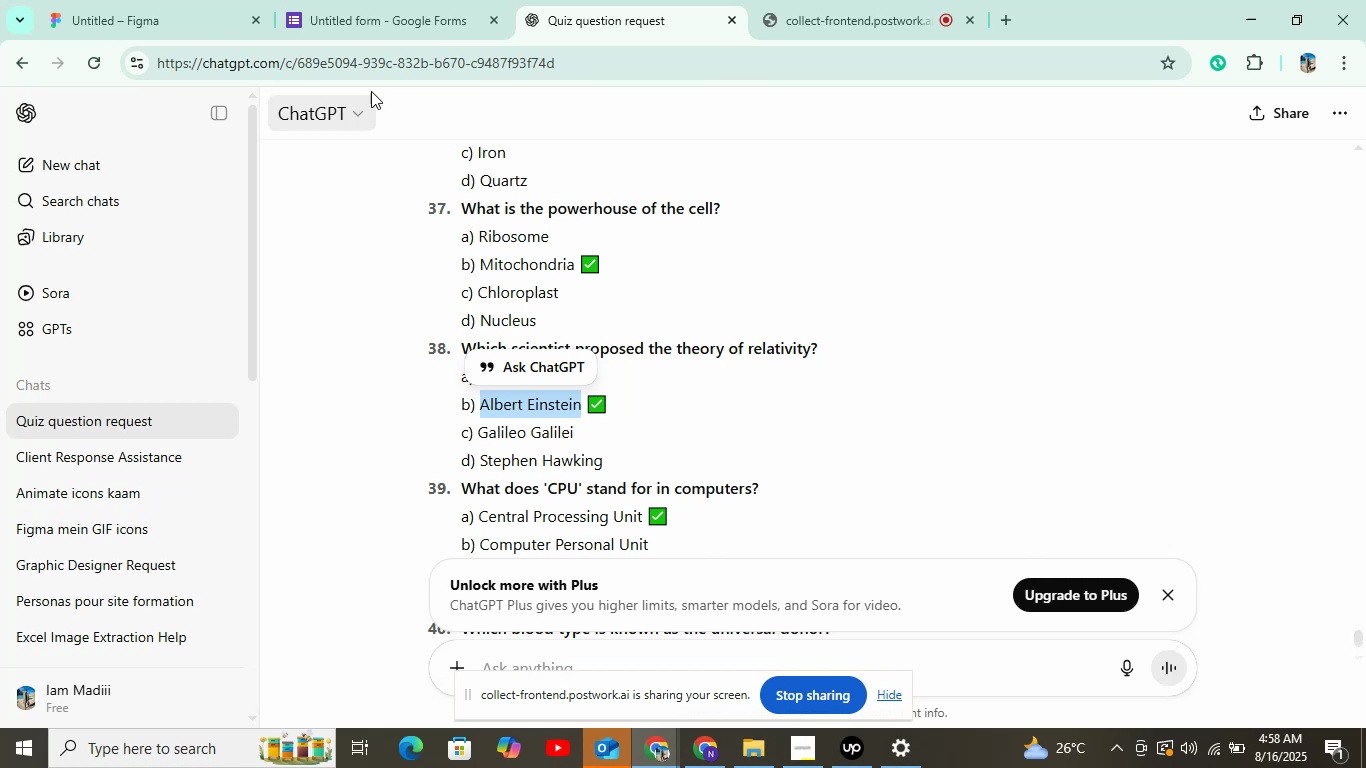 
key(Control+V)
 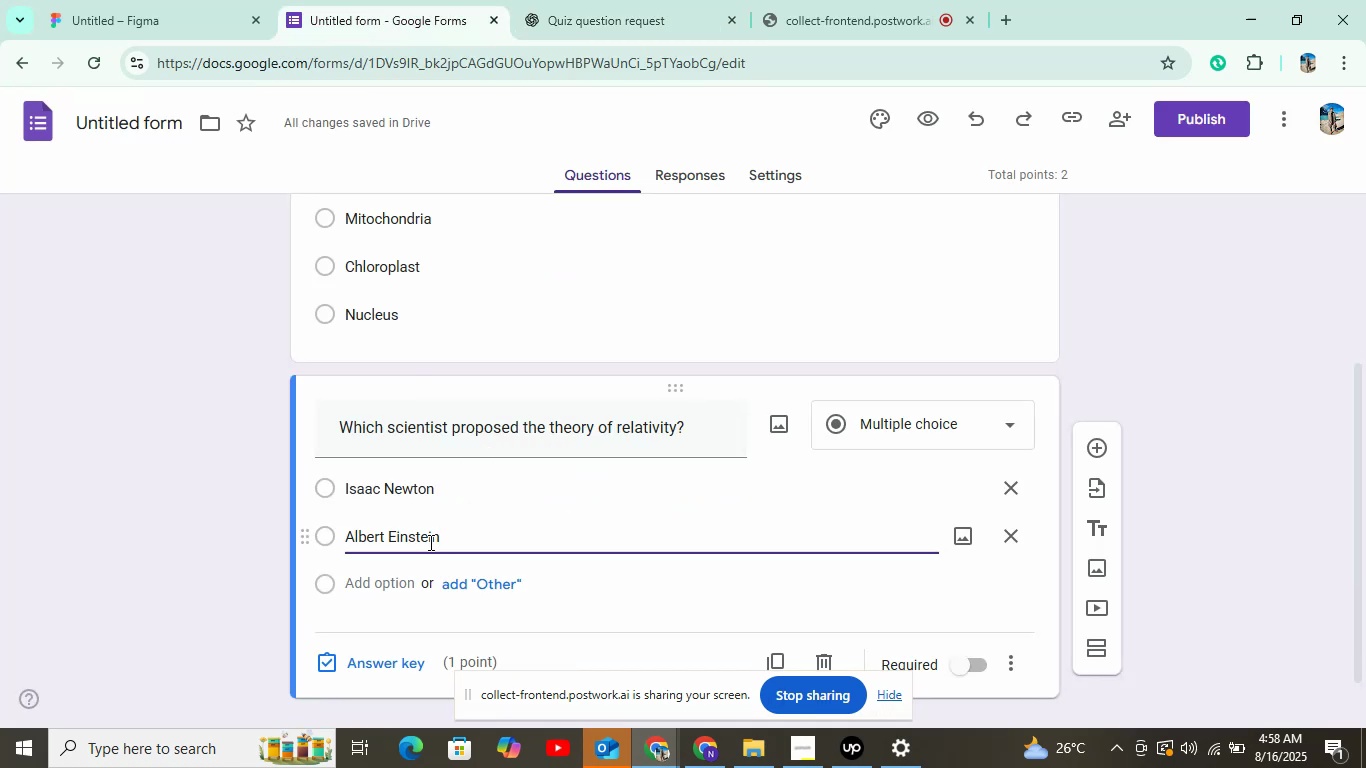 
wait(12.91)
 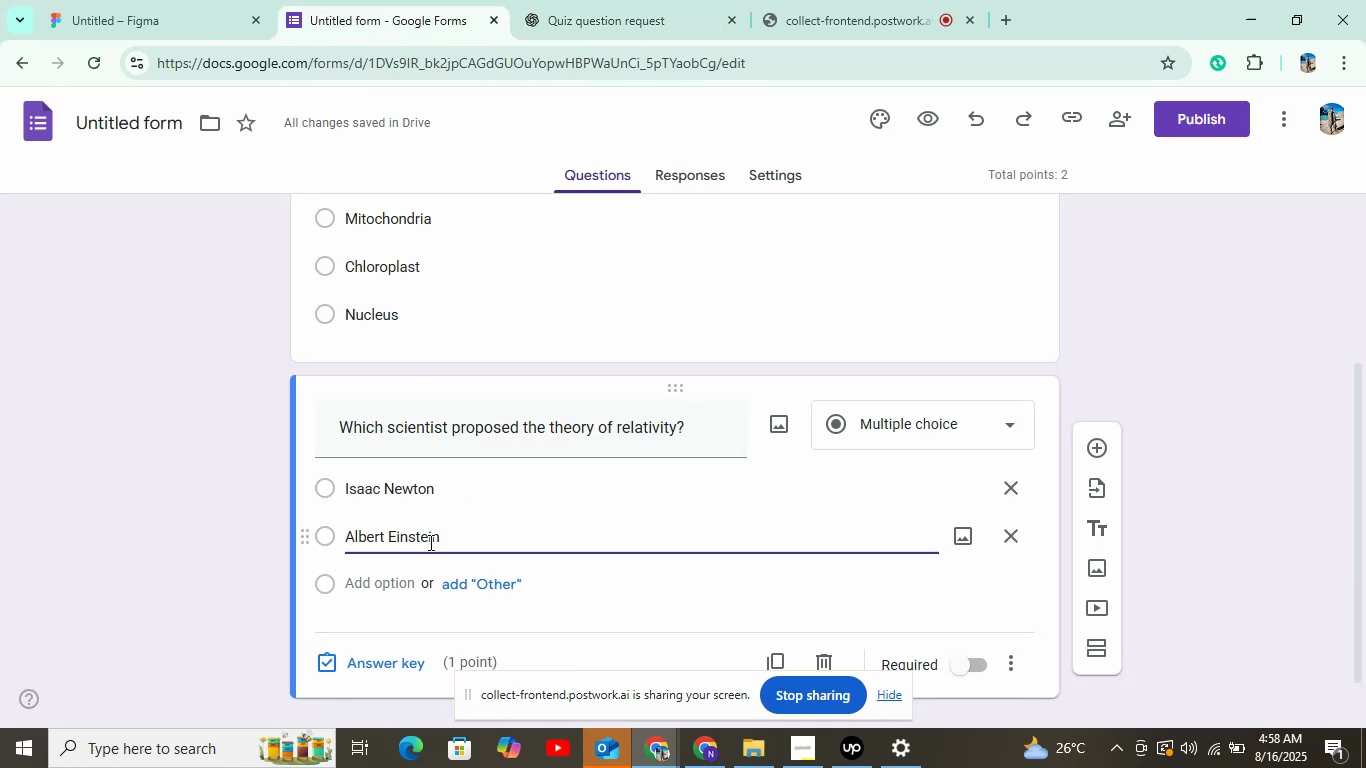 
left_click([534, 27])
 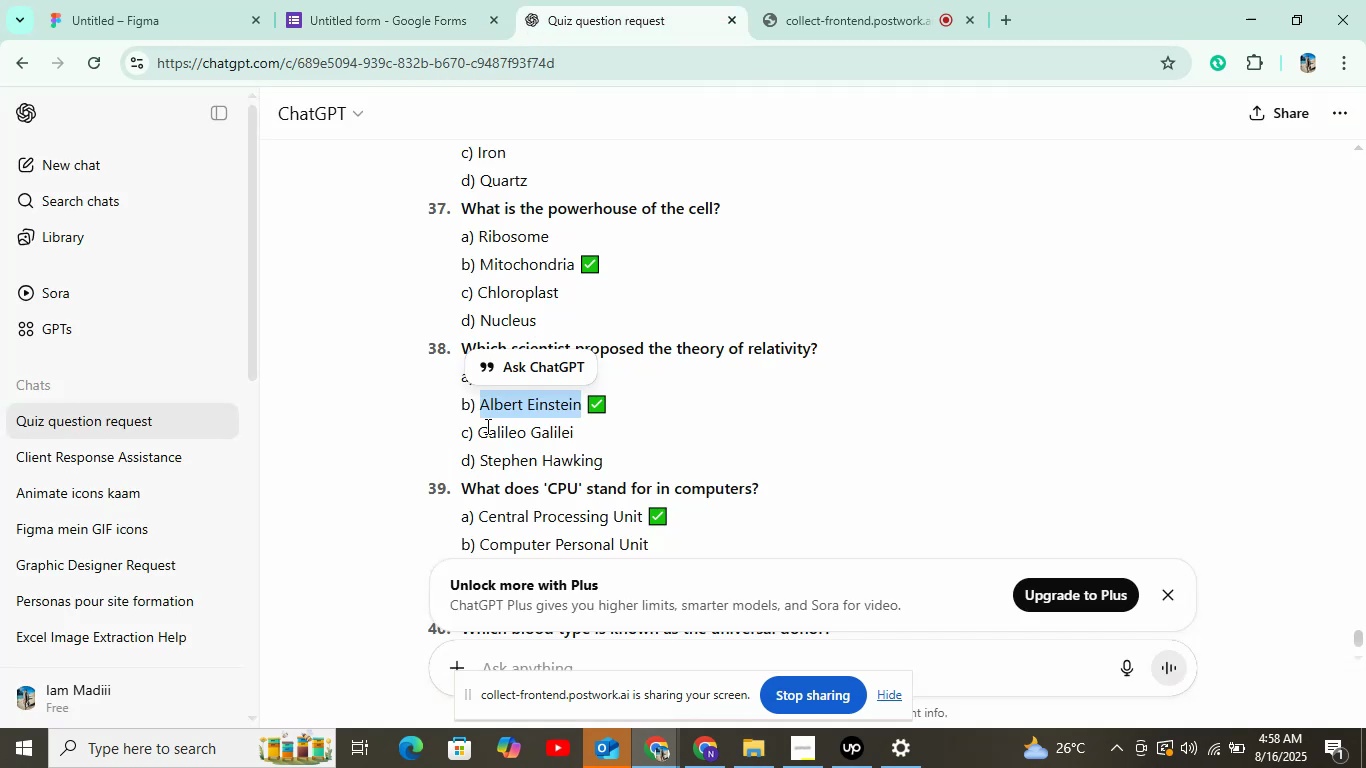 
key(Control+C)
 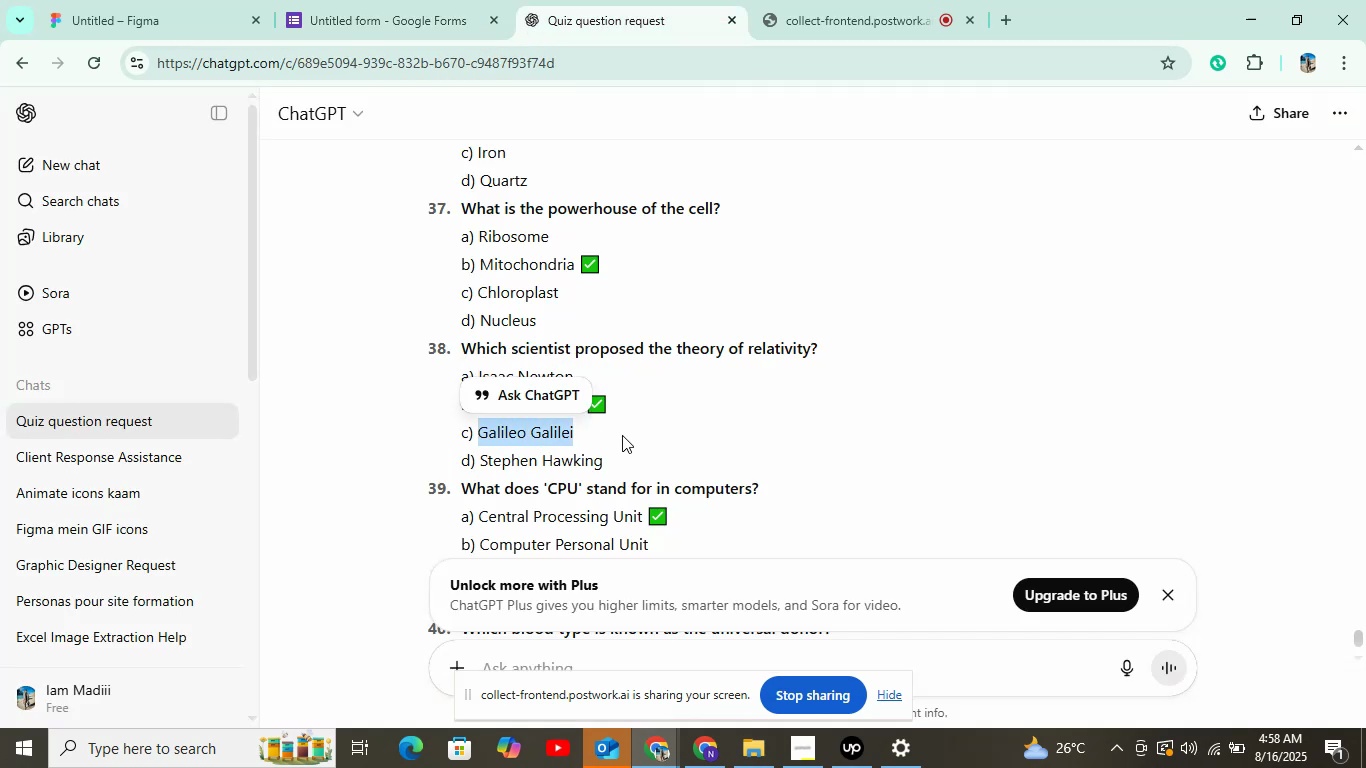 
key(Control+C)
 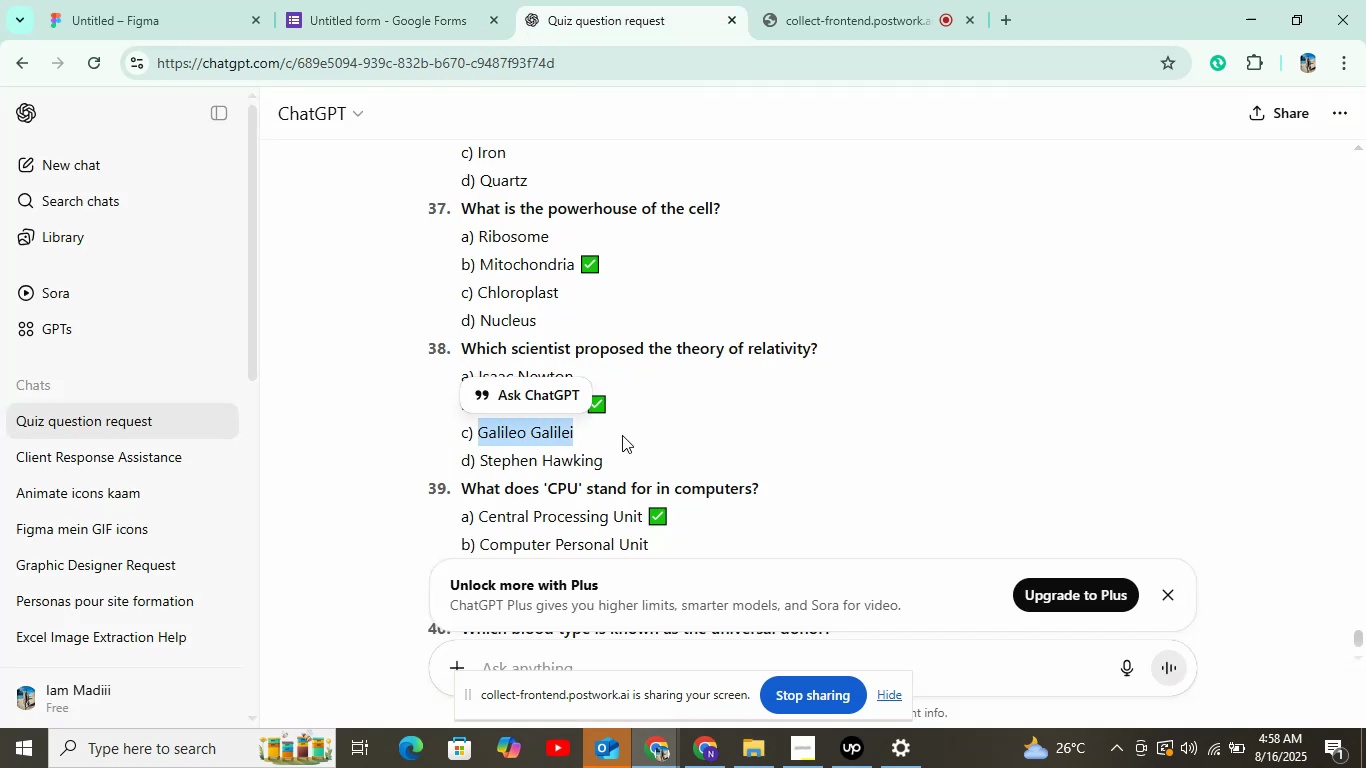 
key(Control+C)
 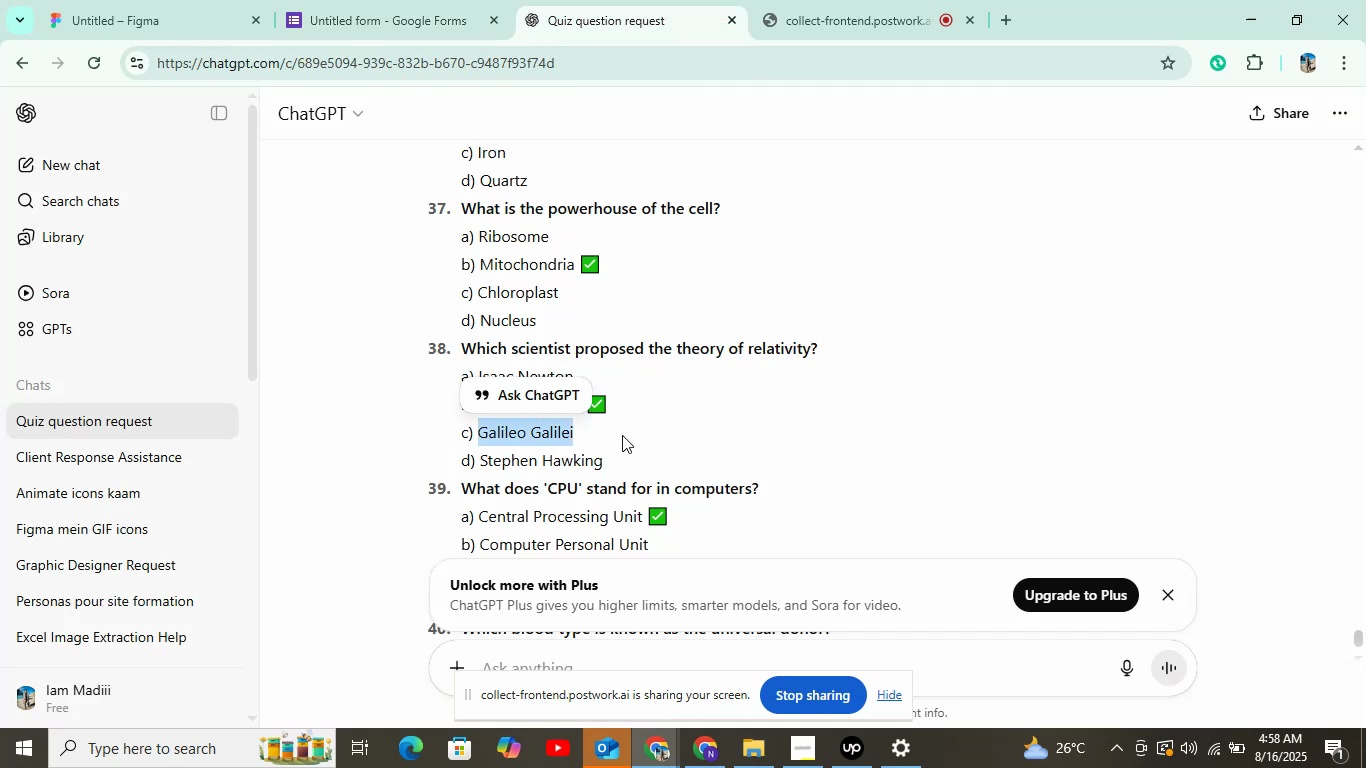 
left_click([350, 0])
 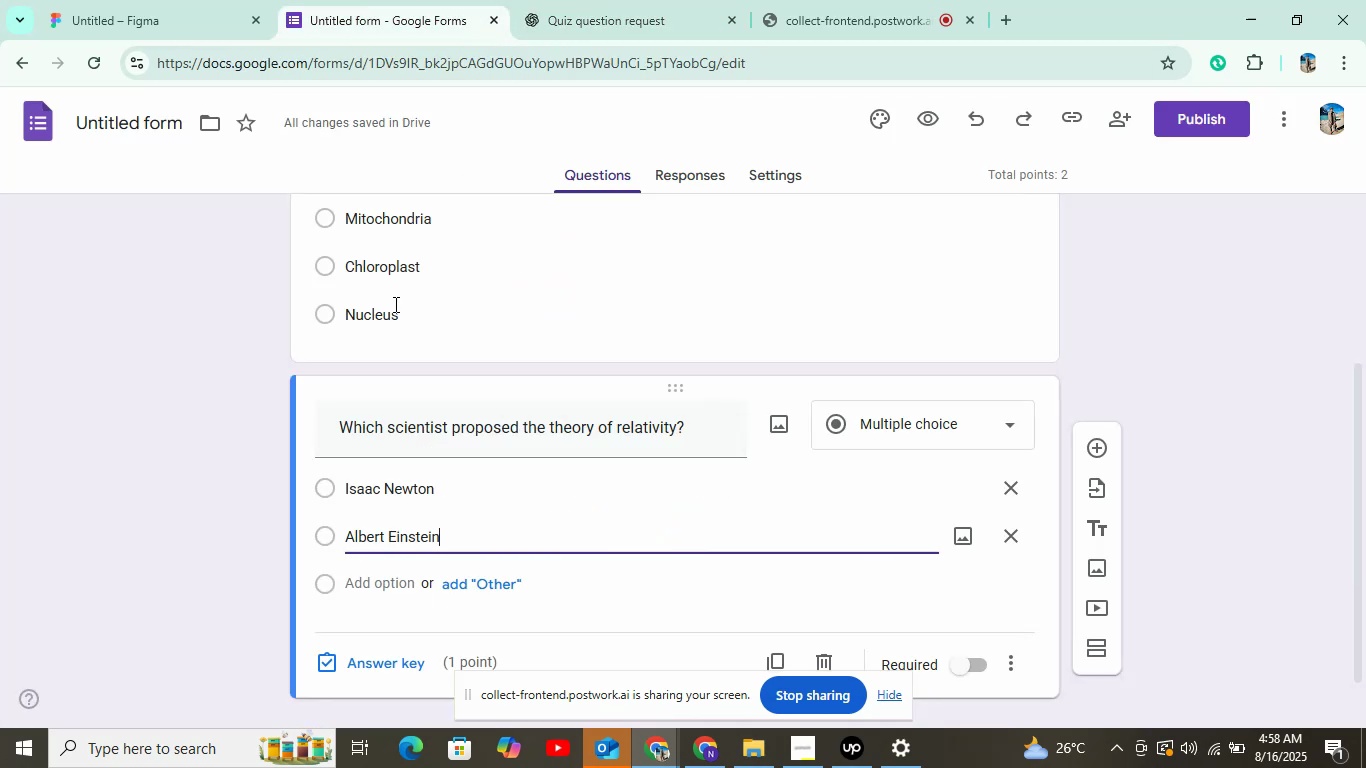 
left_click([393, 600])
 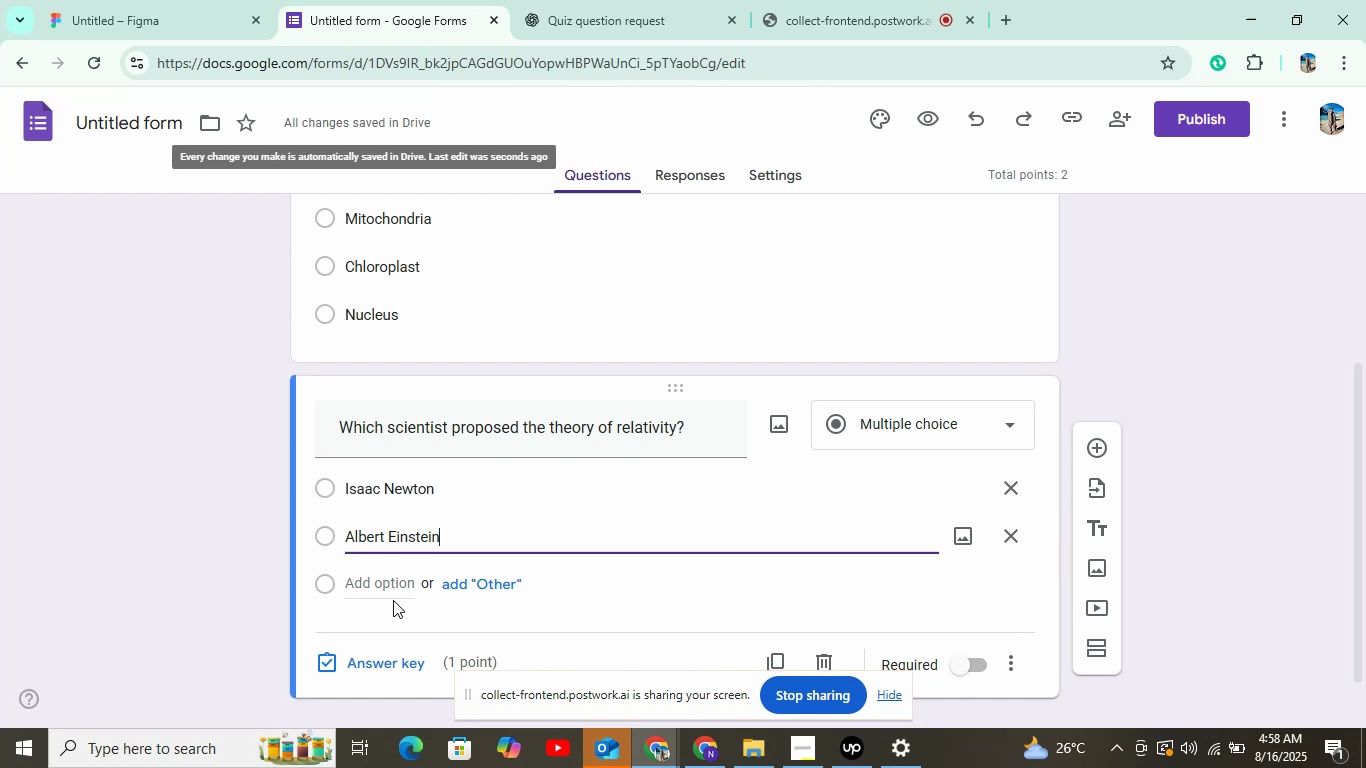 
left_click([395, 588])
 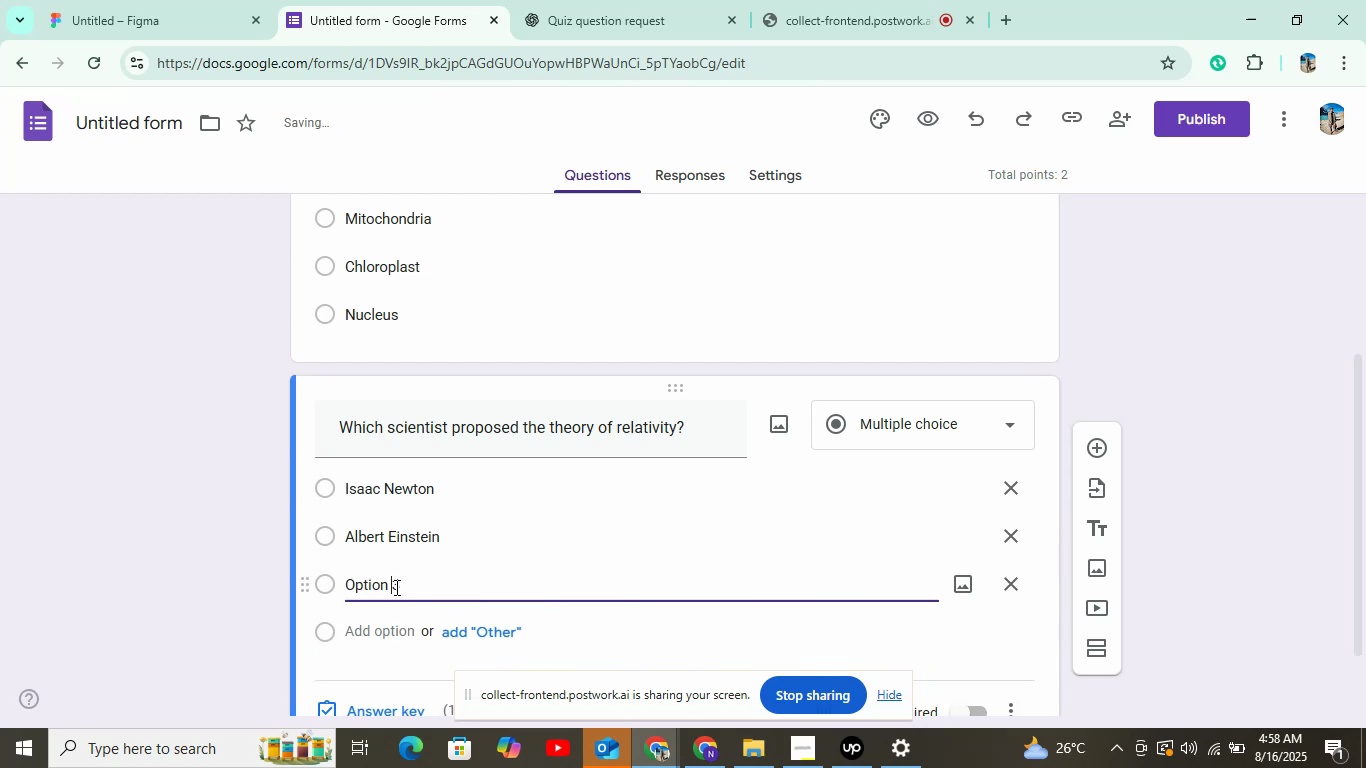 
key(Control+V)
 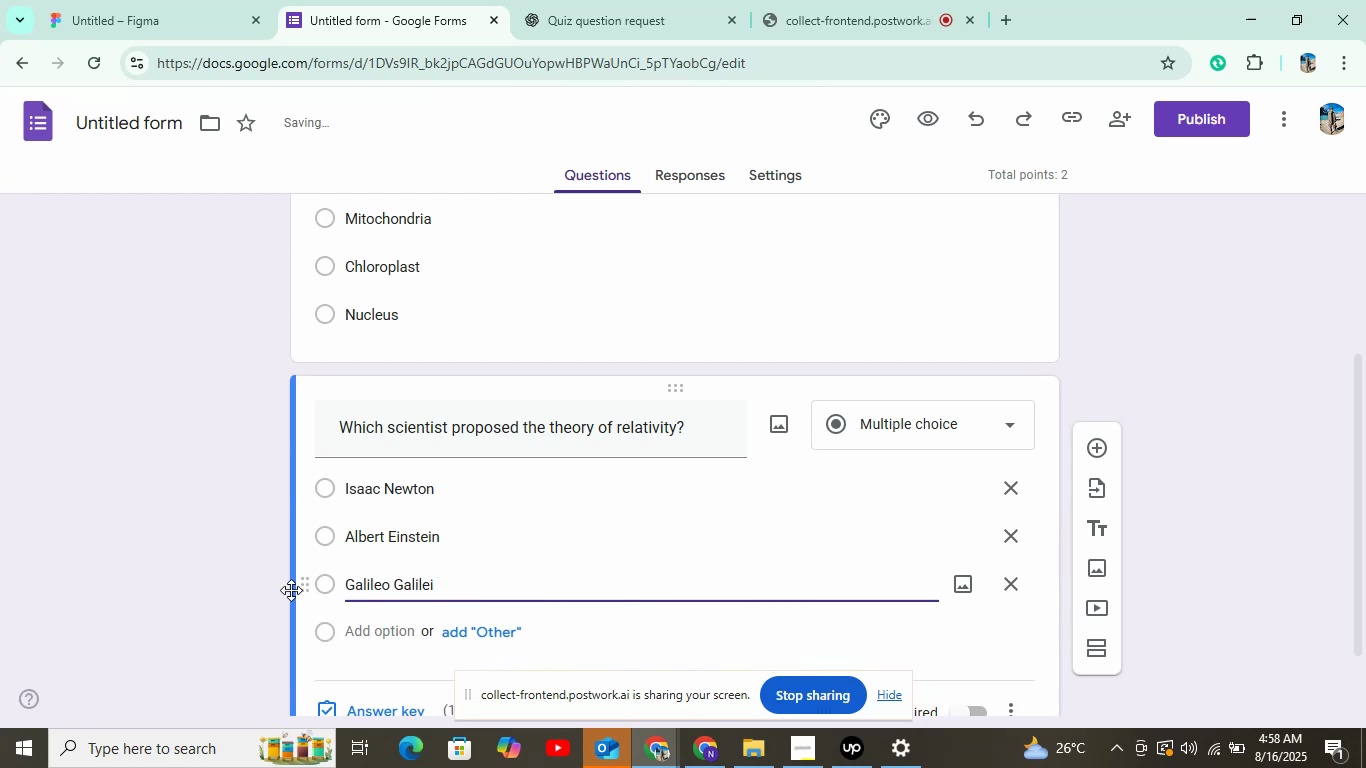 
left_click([565, 0])
 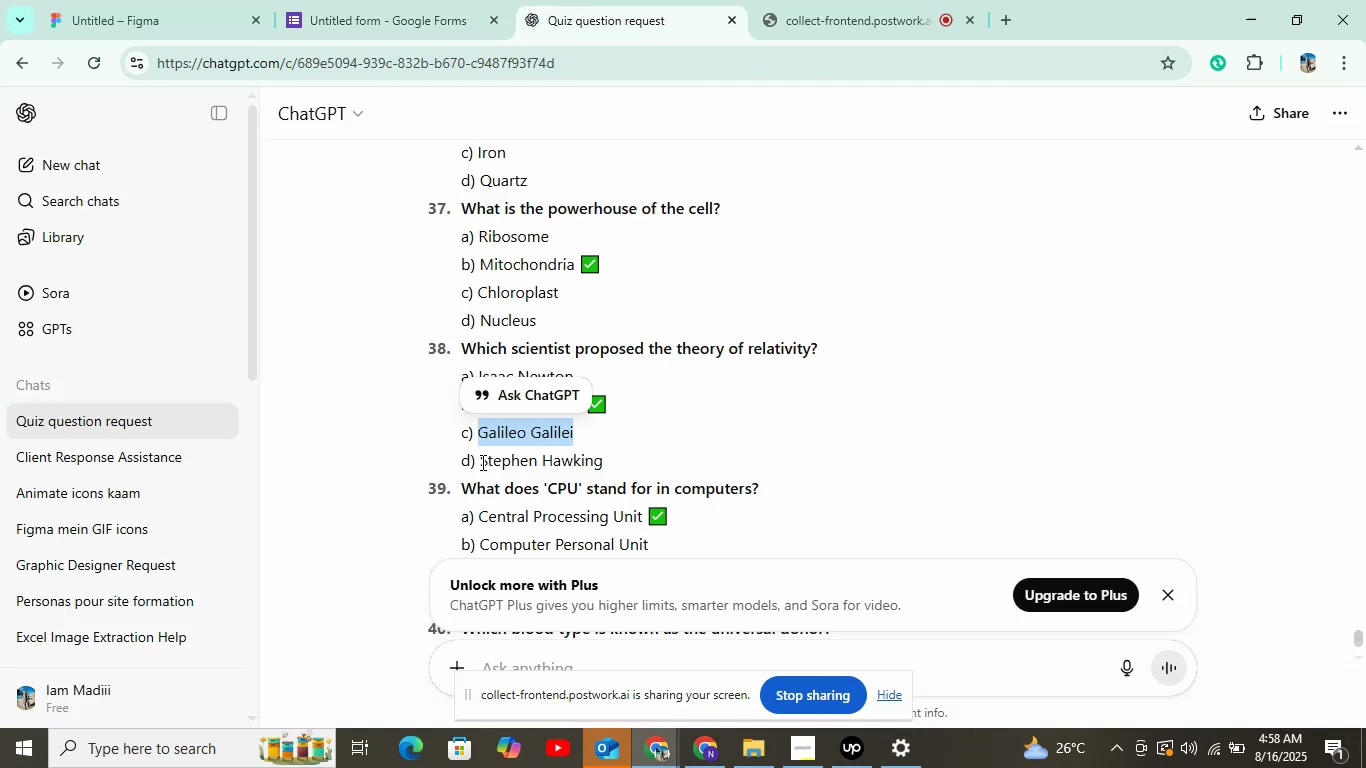 
key(Control+C)
 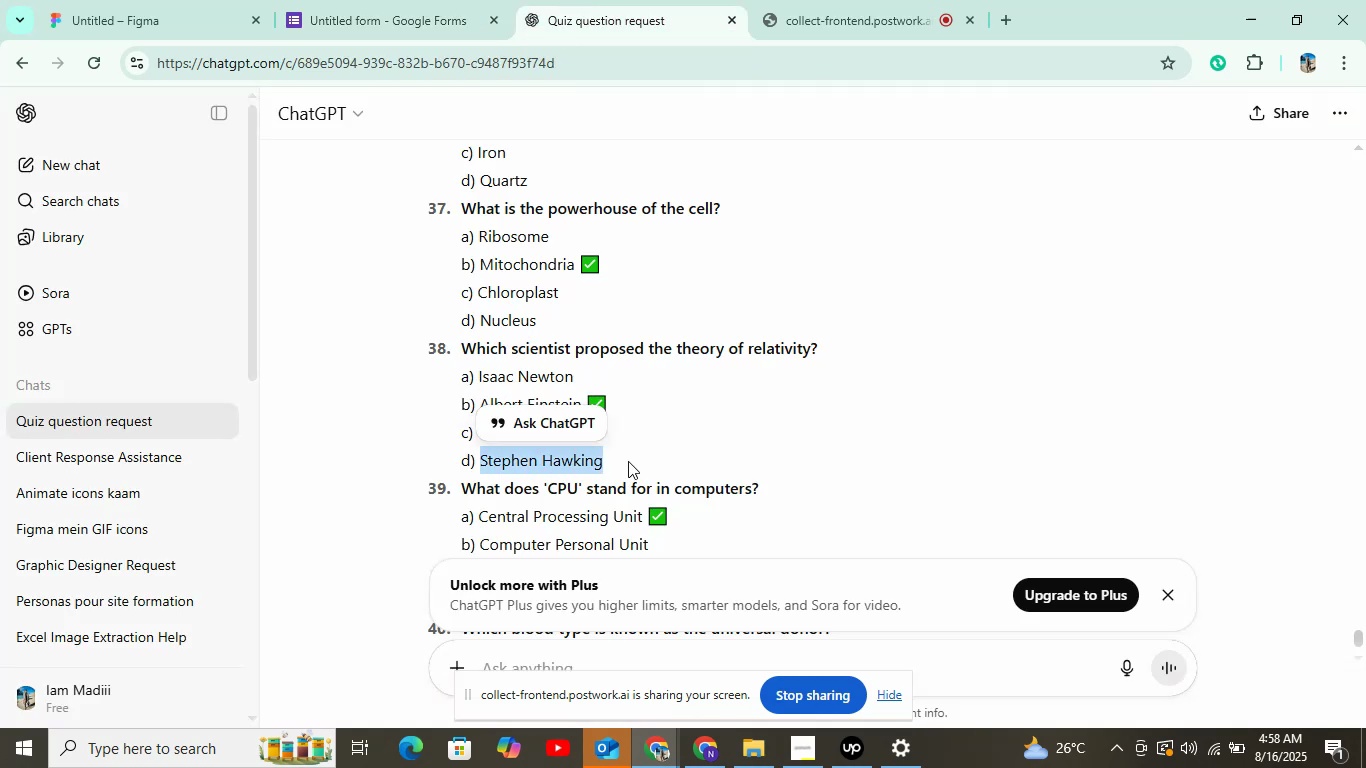 
key(Control+C)
 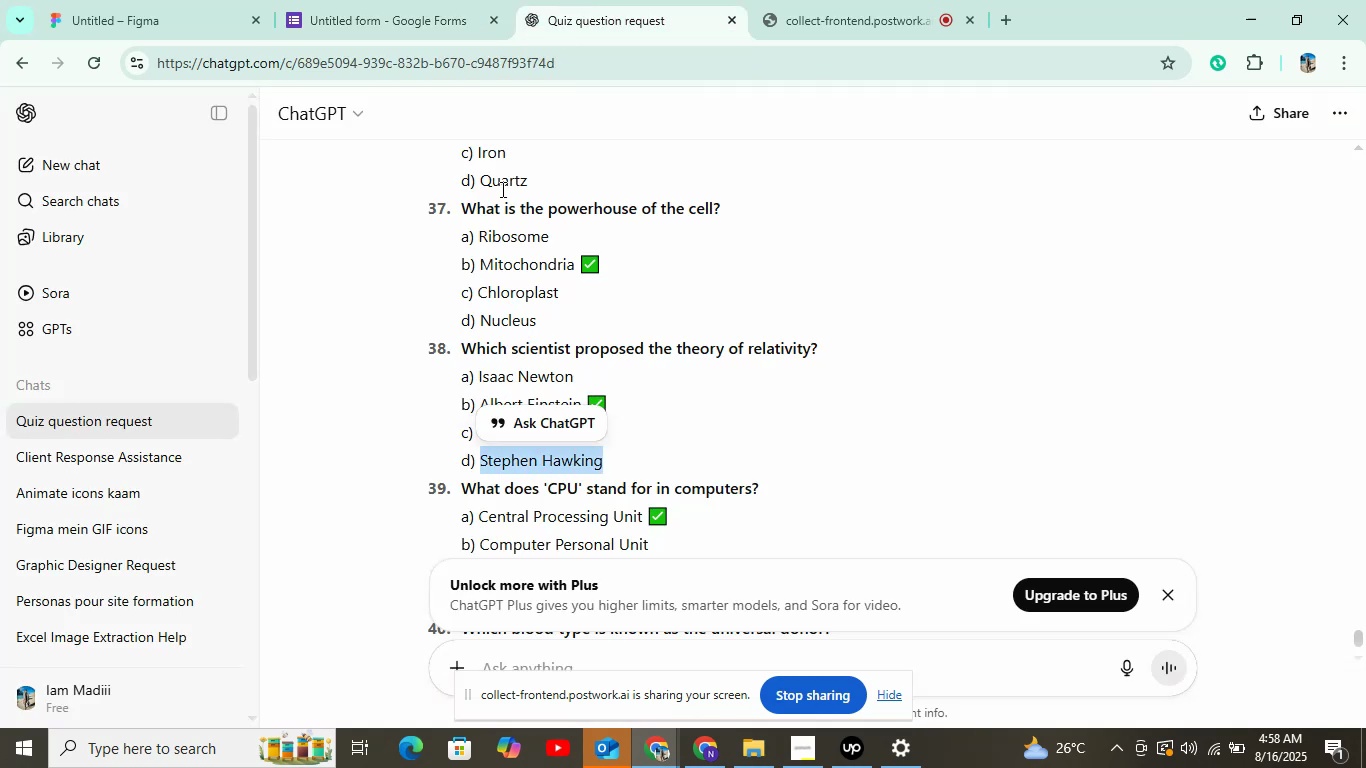 
left_click([436, 24])
 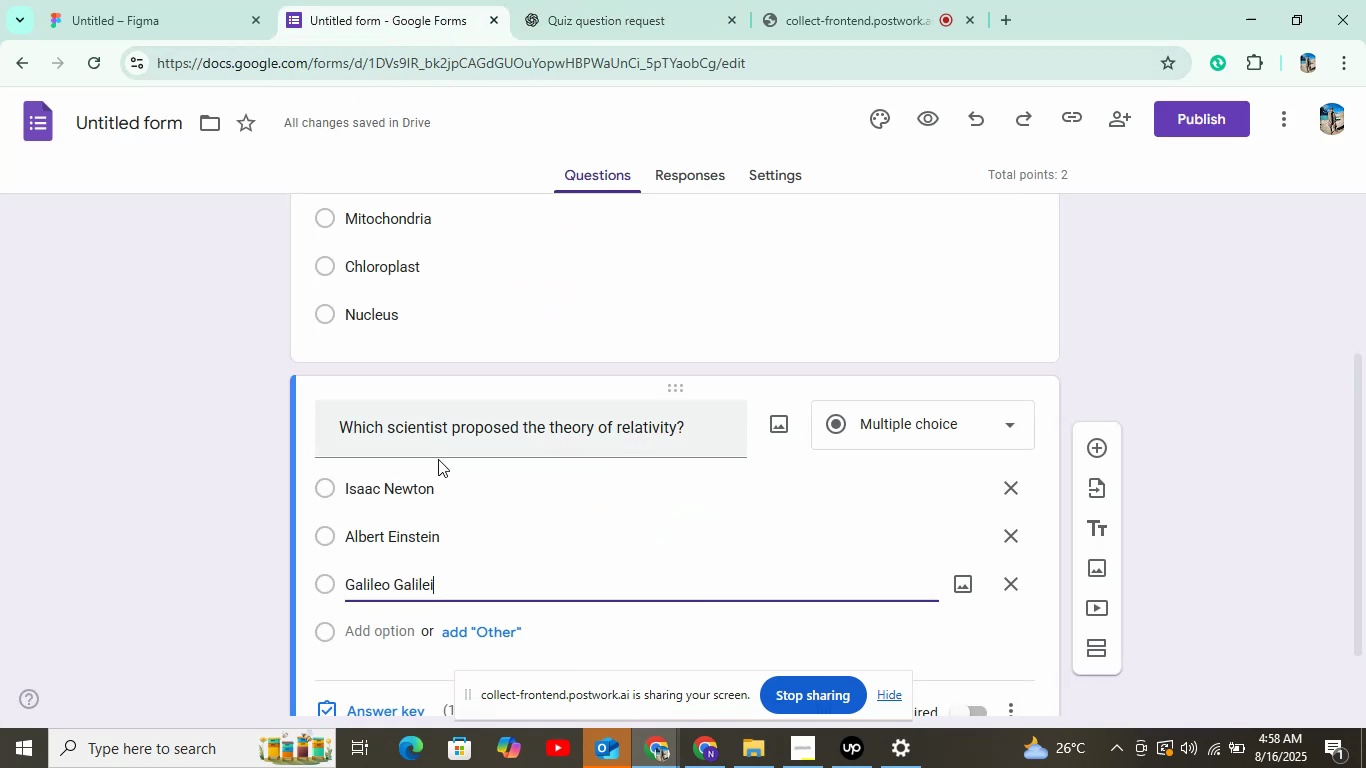 
left_click([389, 632])
 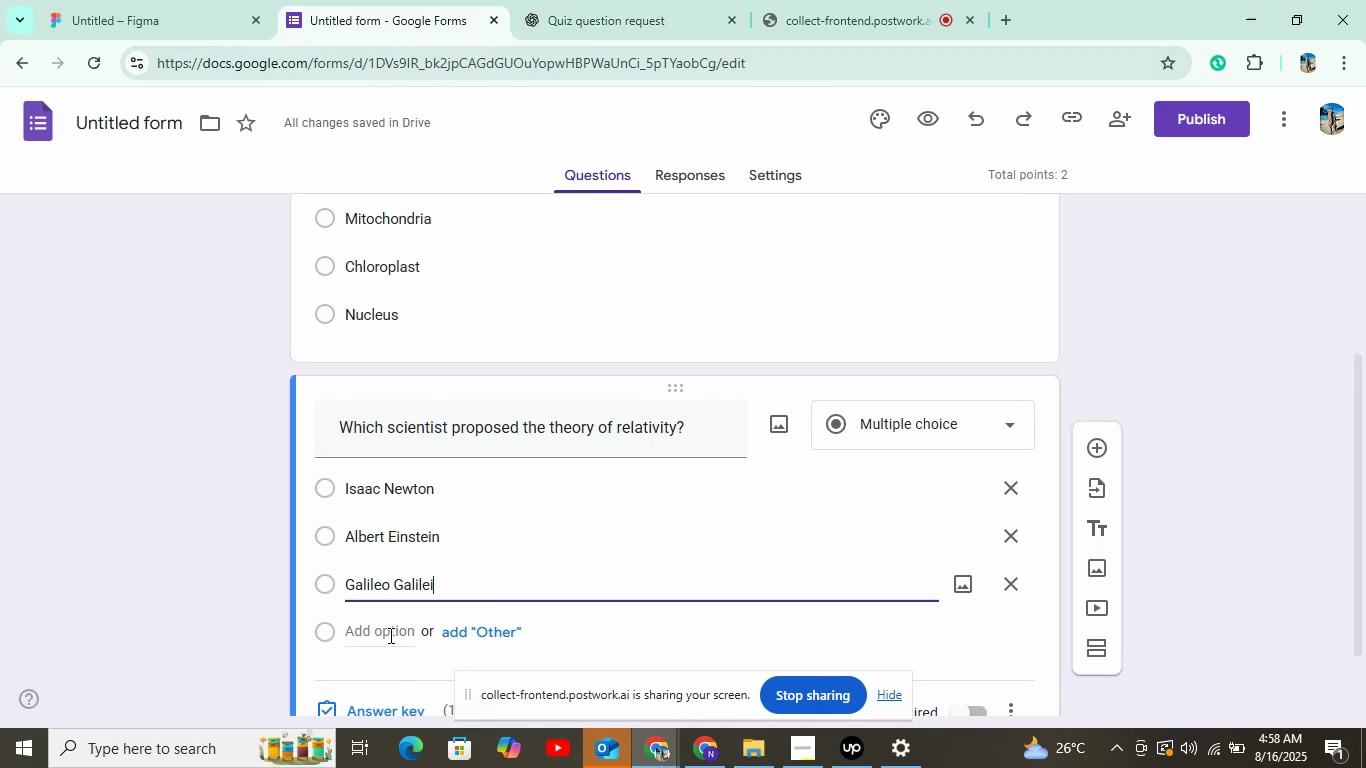 
key(Control+V)
 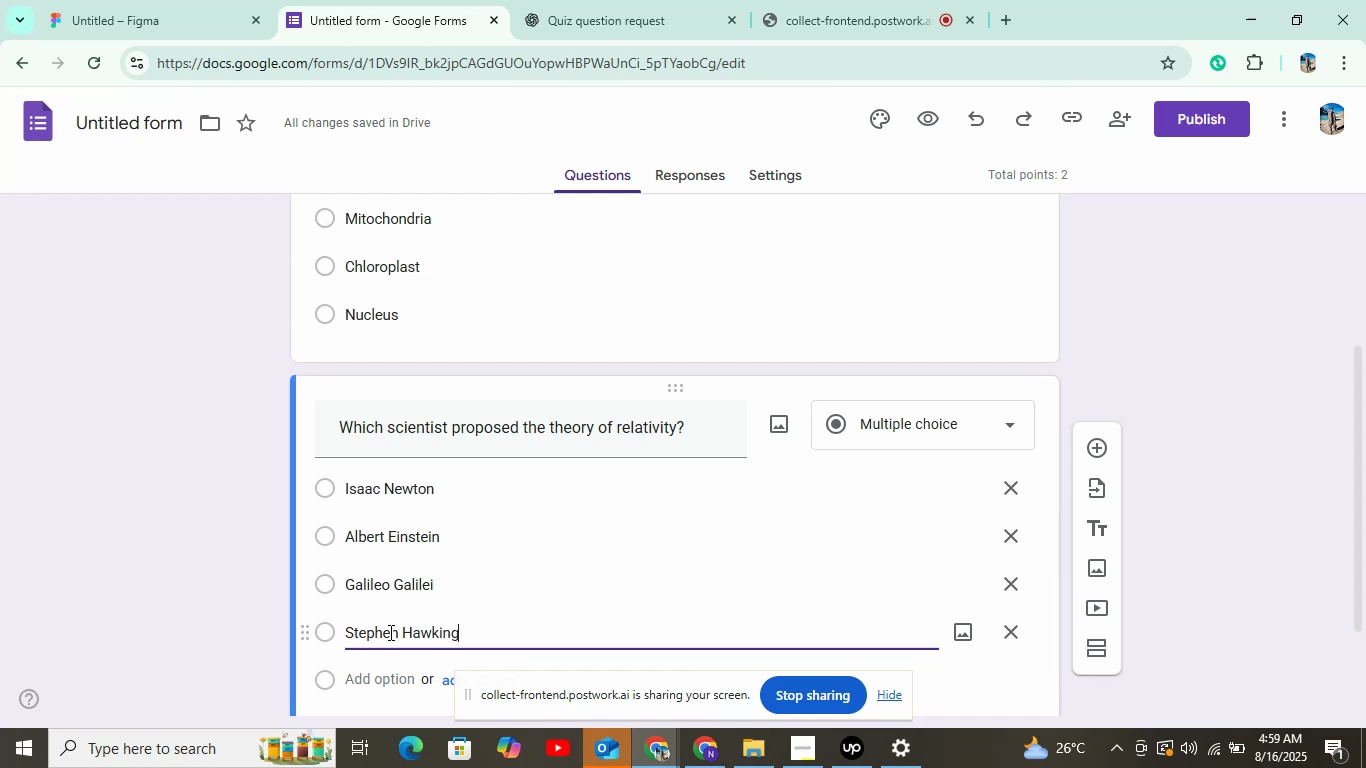 
wait(27.95)
 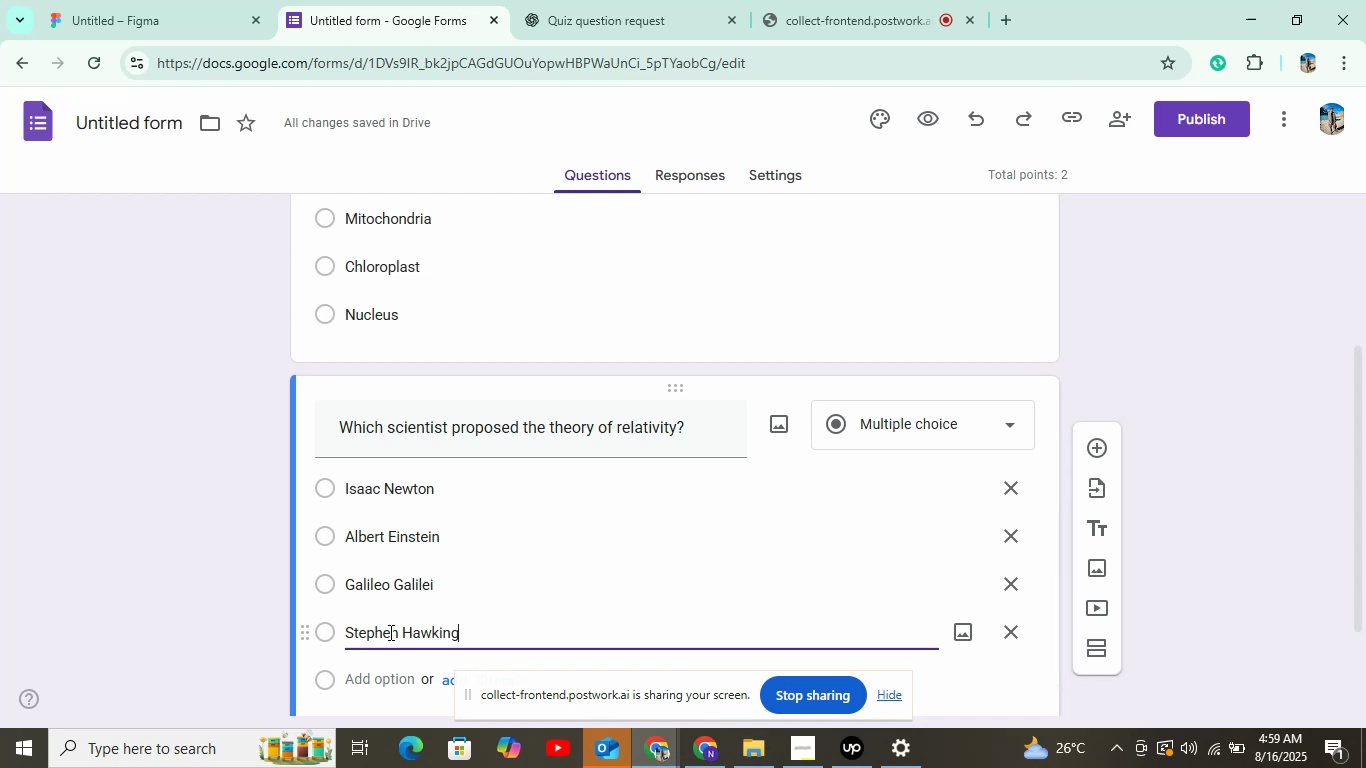 
scroll: coordinate [427, 615], scroll_direction: down, amount: 4.0
 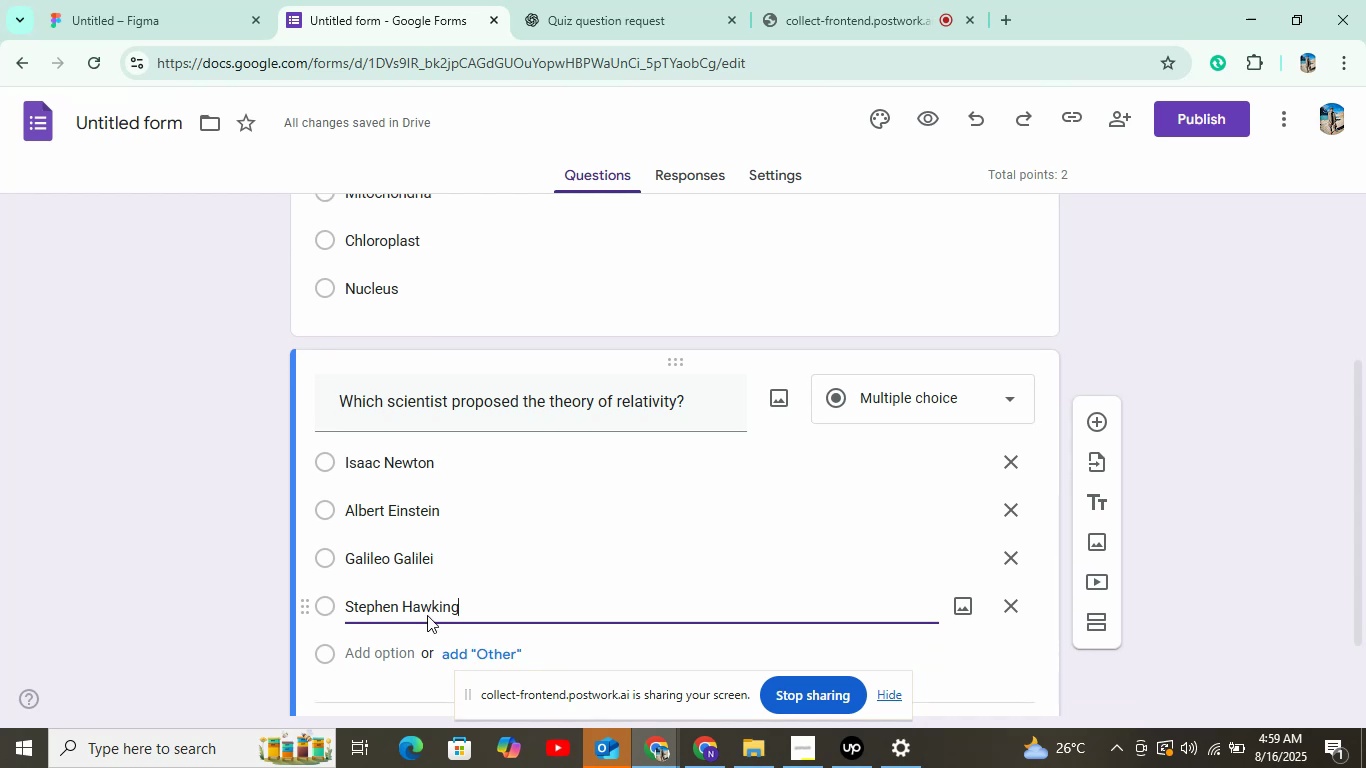 
left_click([399, 613])
 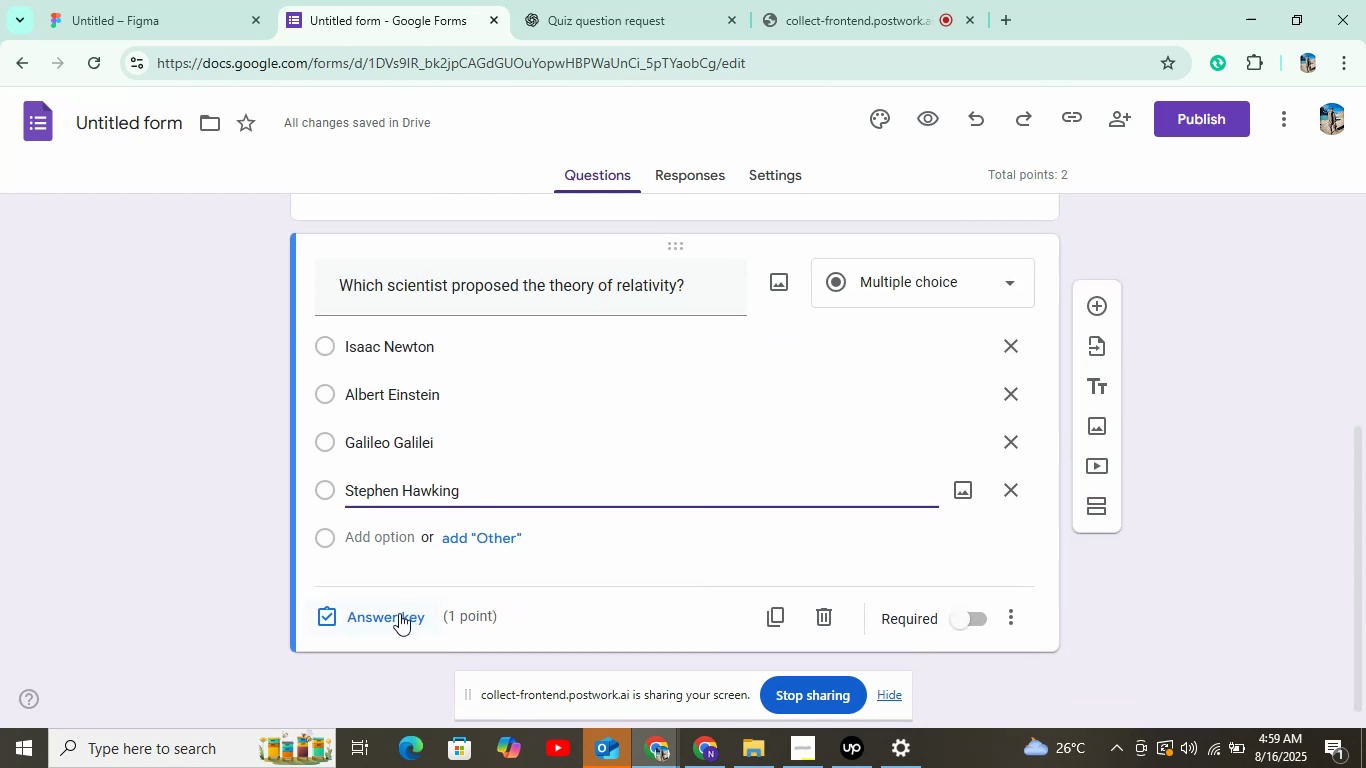 
left_click([378, 449])
 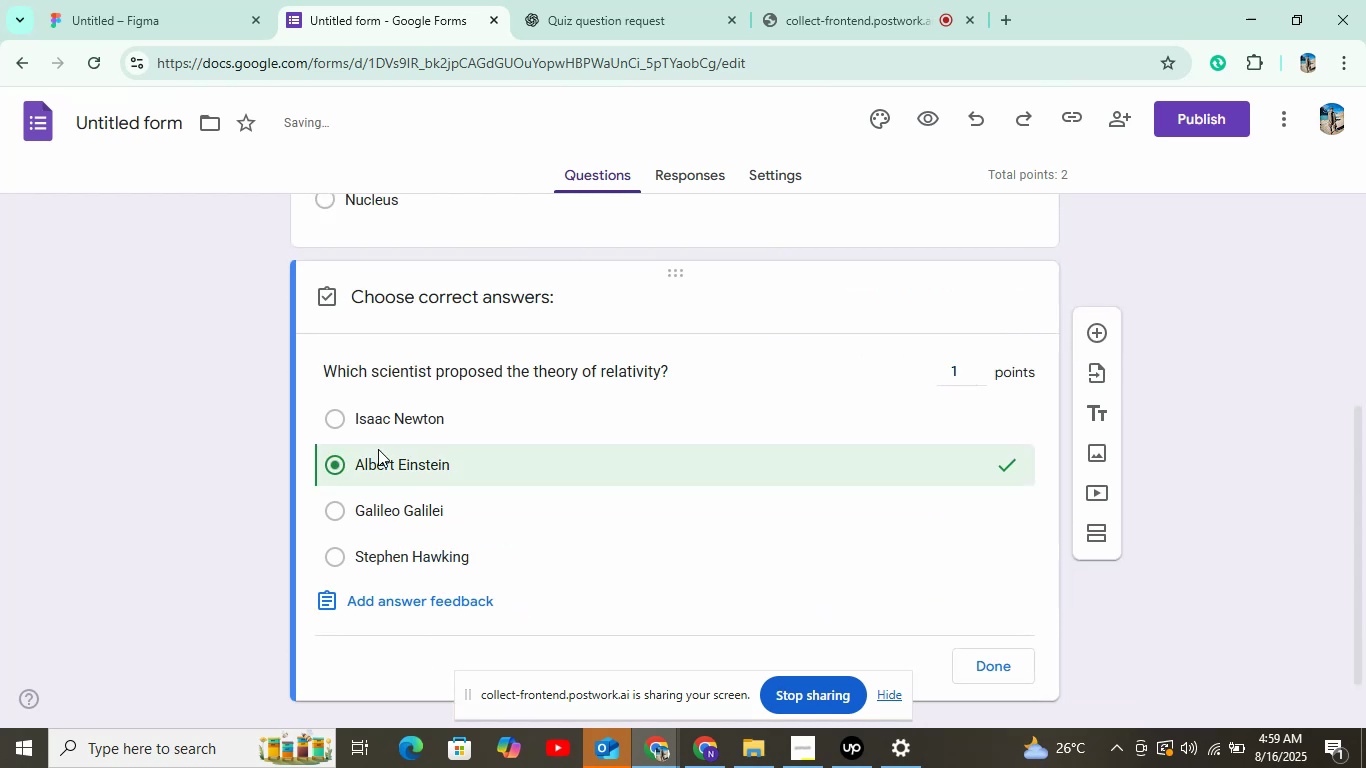 
left_click([1002, 670])
 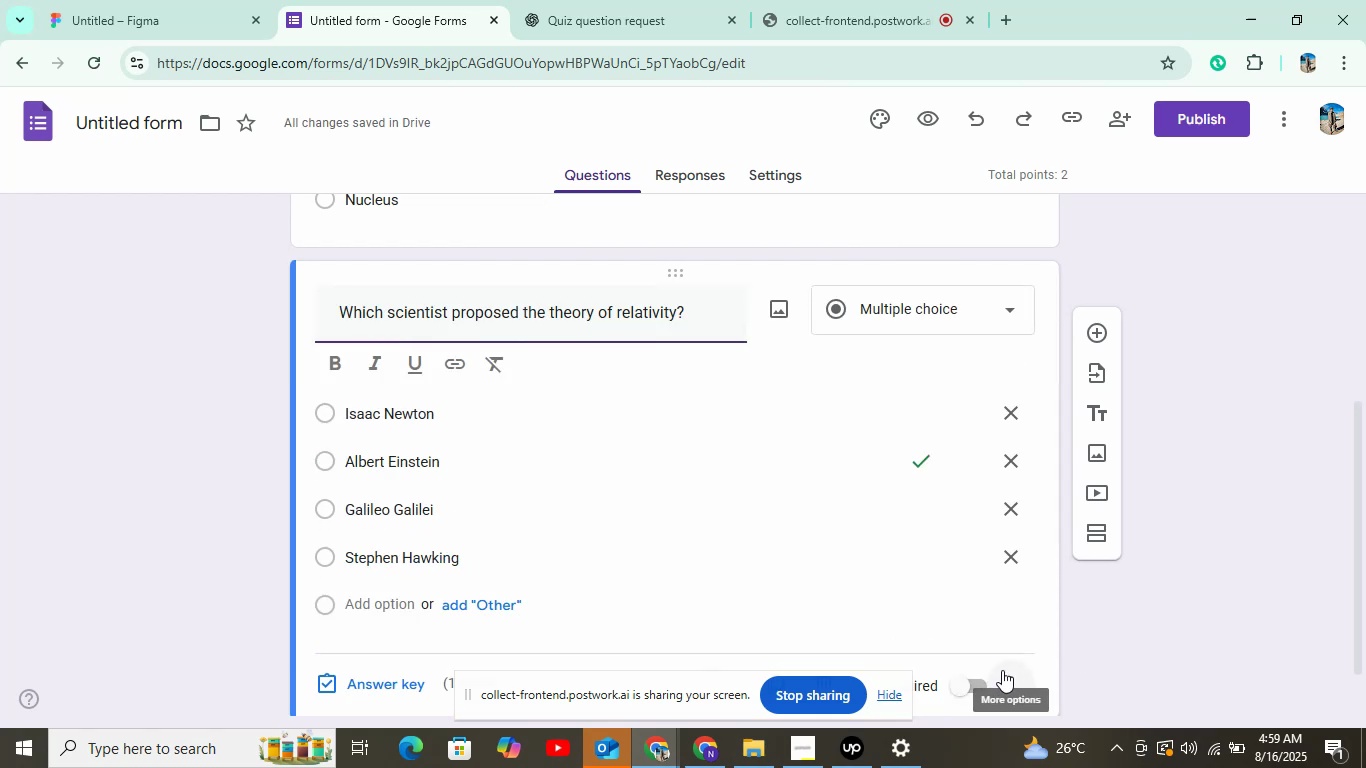 
wait(7.86)
 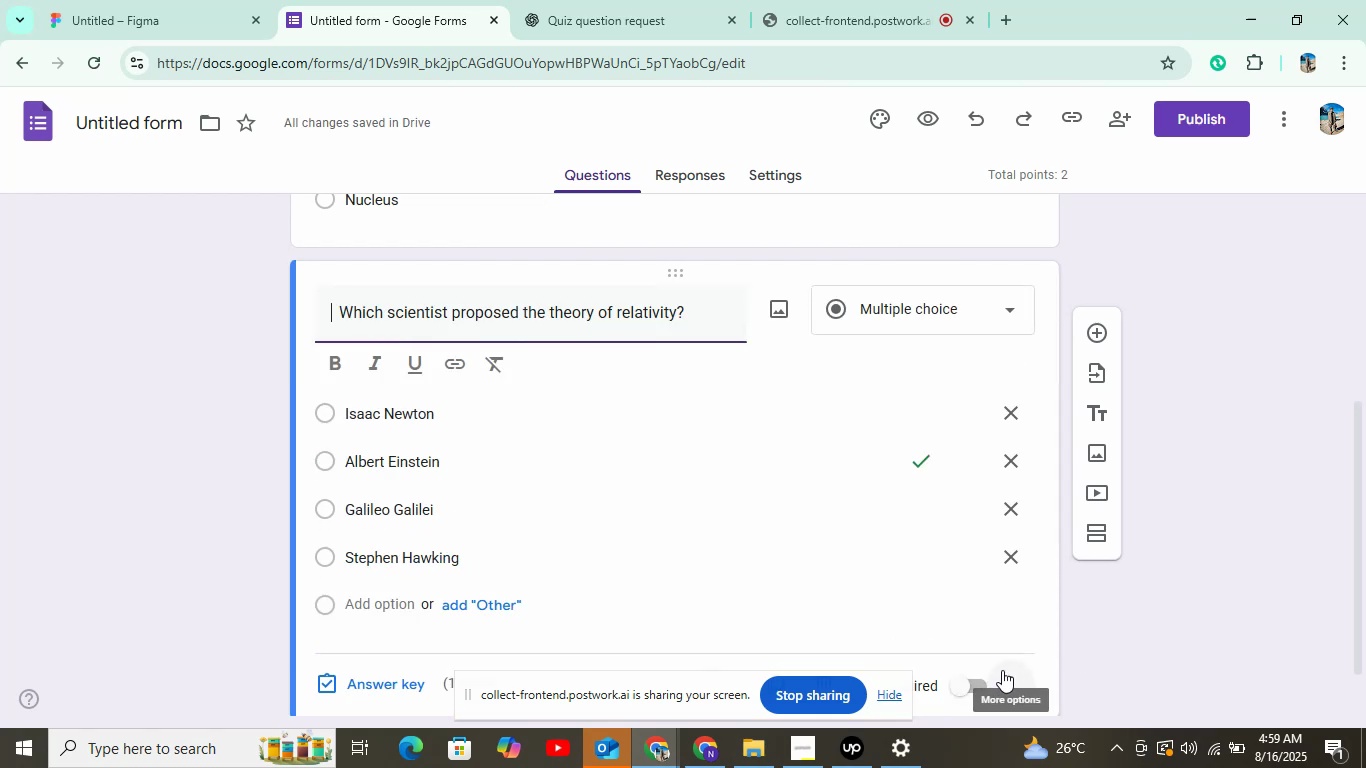 
left_click([1089, 320])
 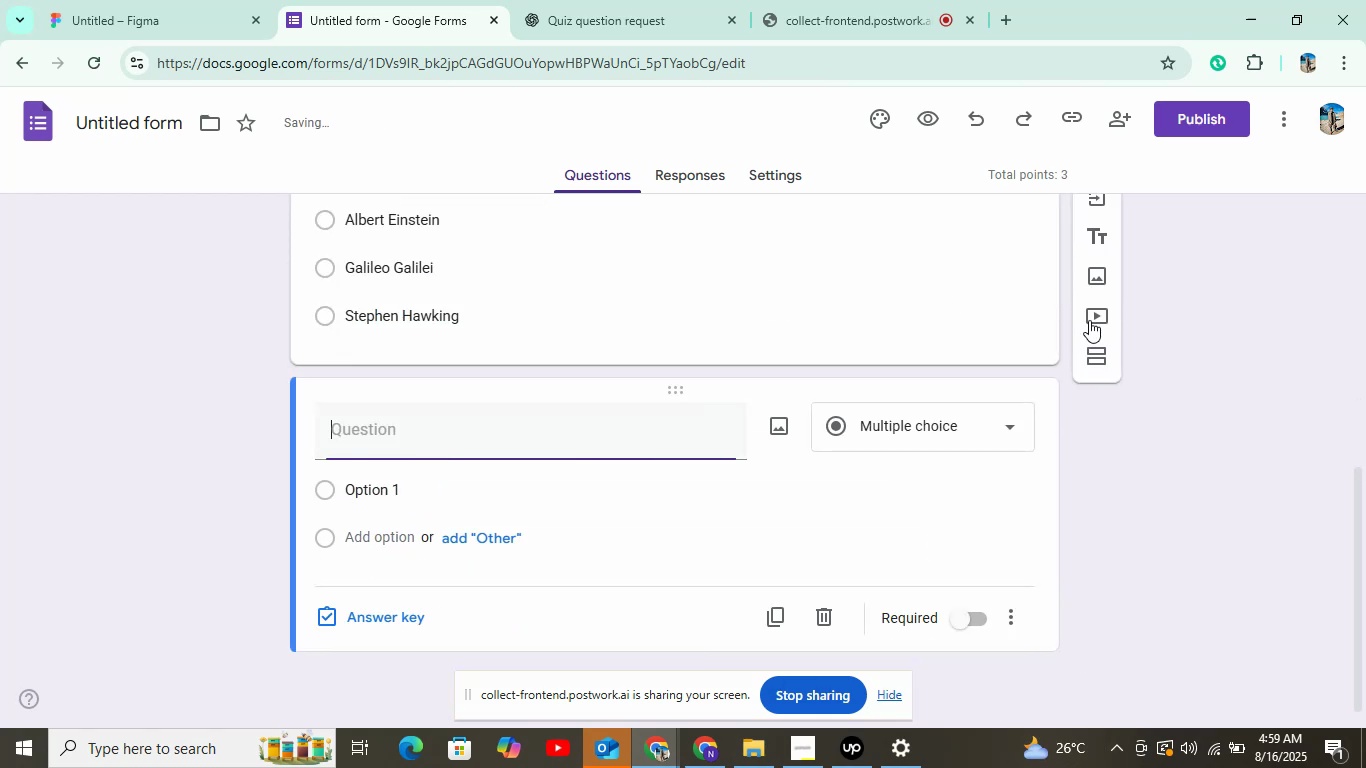 
left_click([676, 1])
 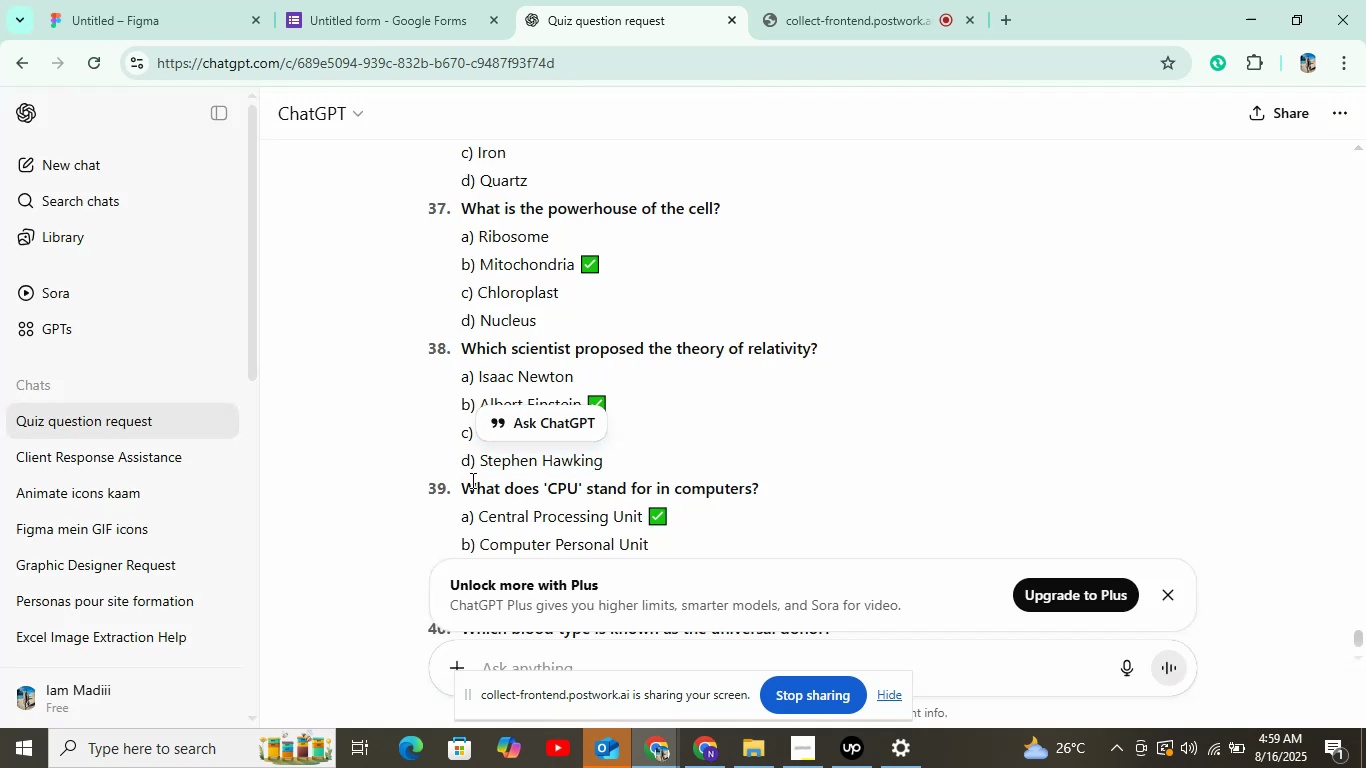 
key(Control+C)
 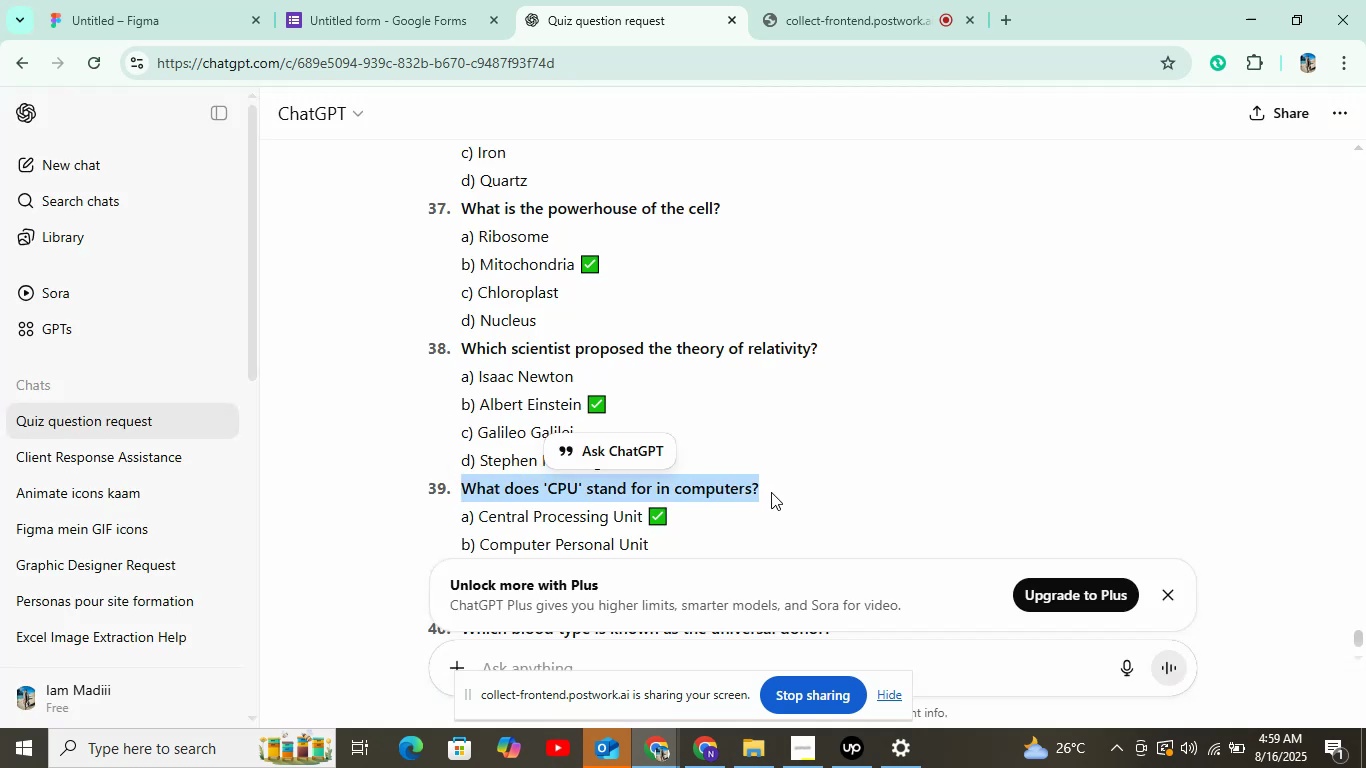 
left_click([439, 0])
 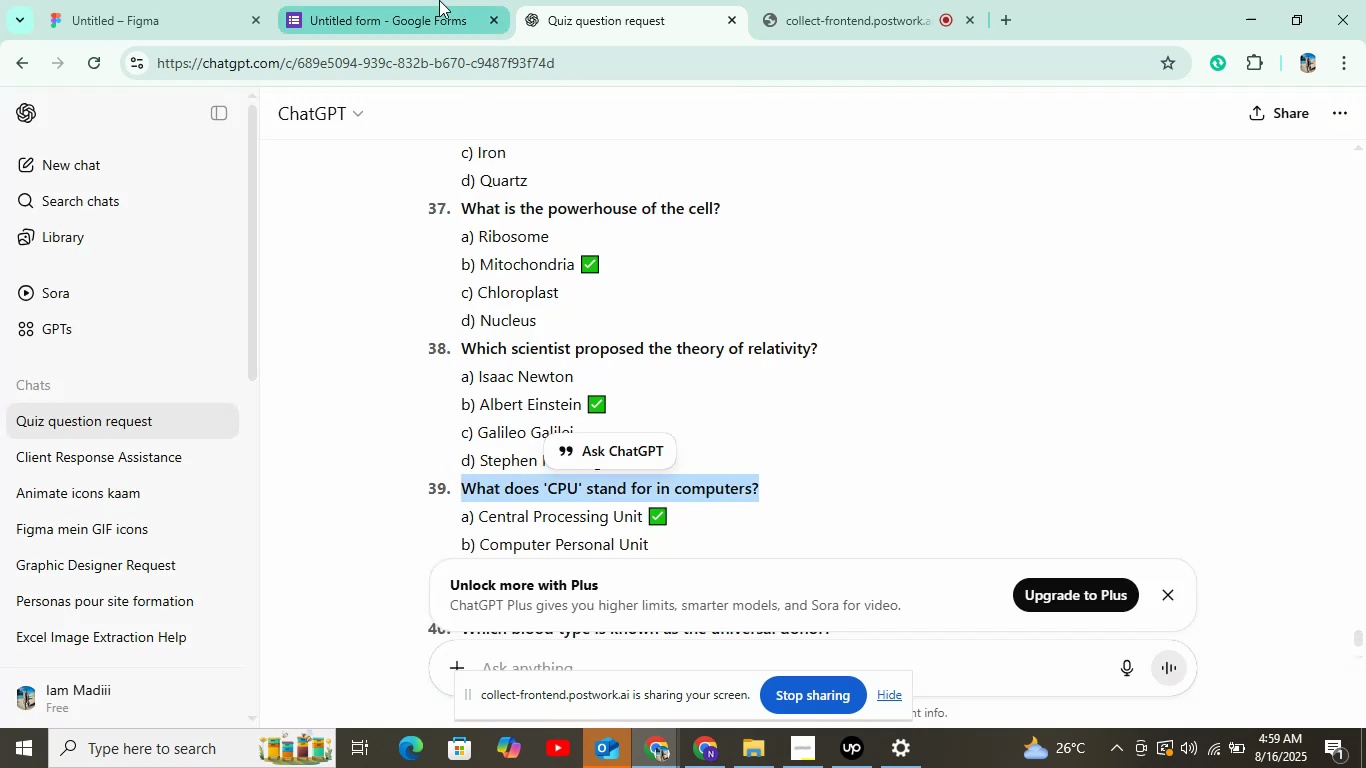 
key(Control+V)
 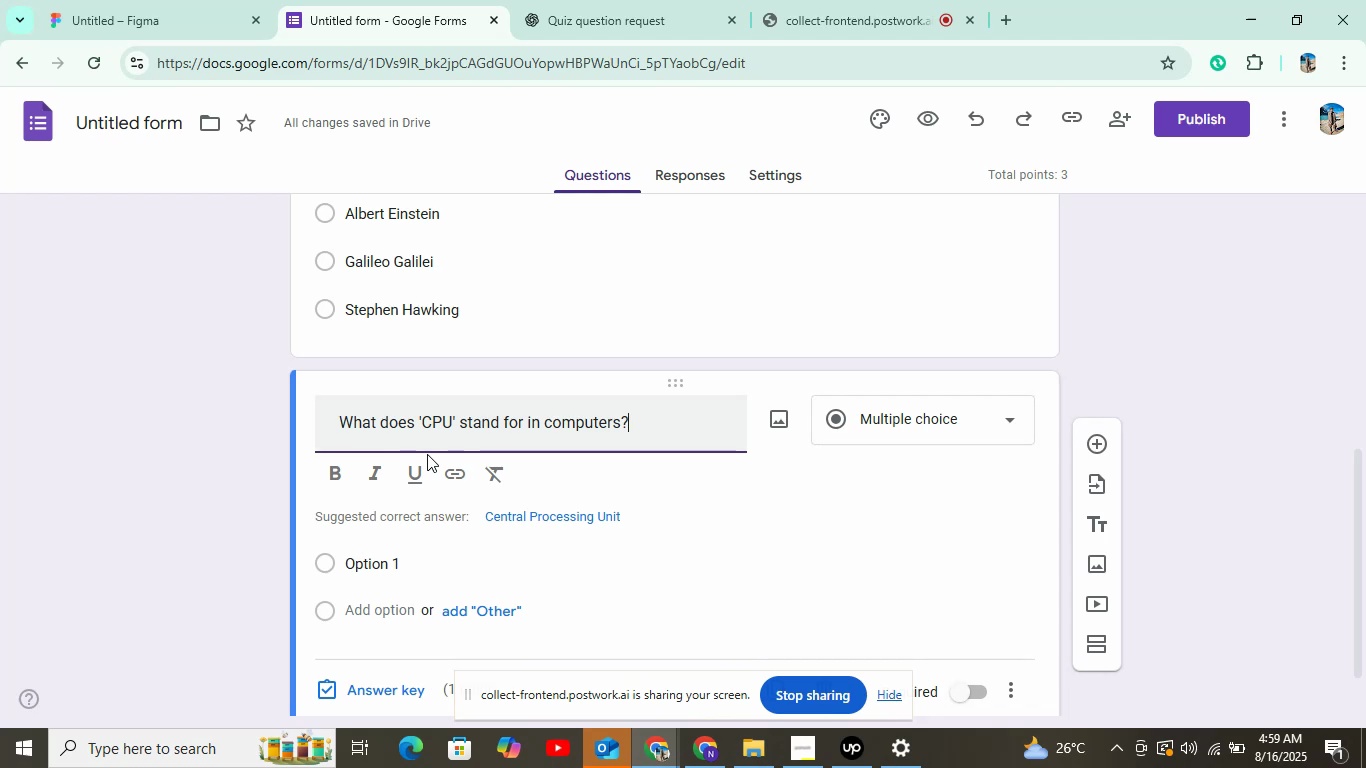 
wait(13.3)
 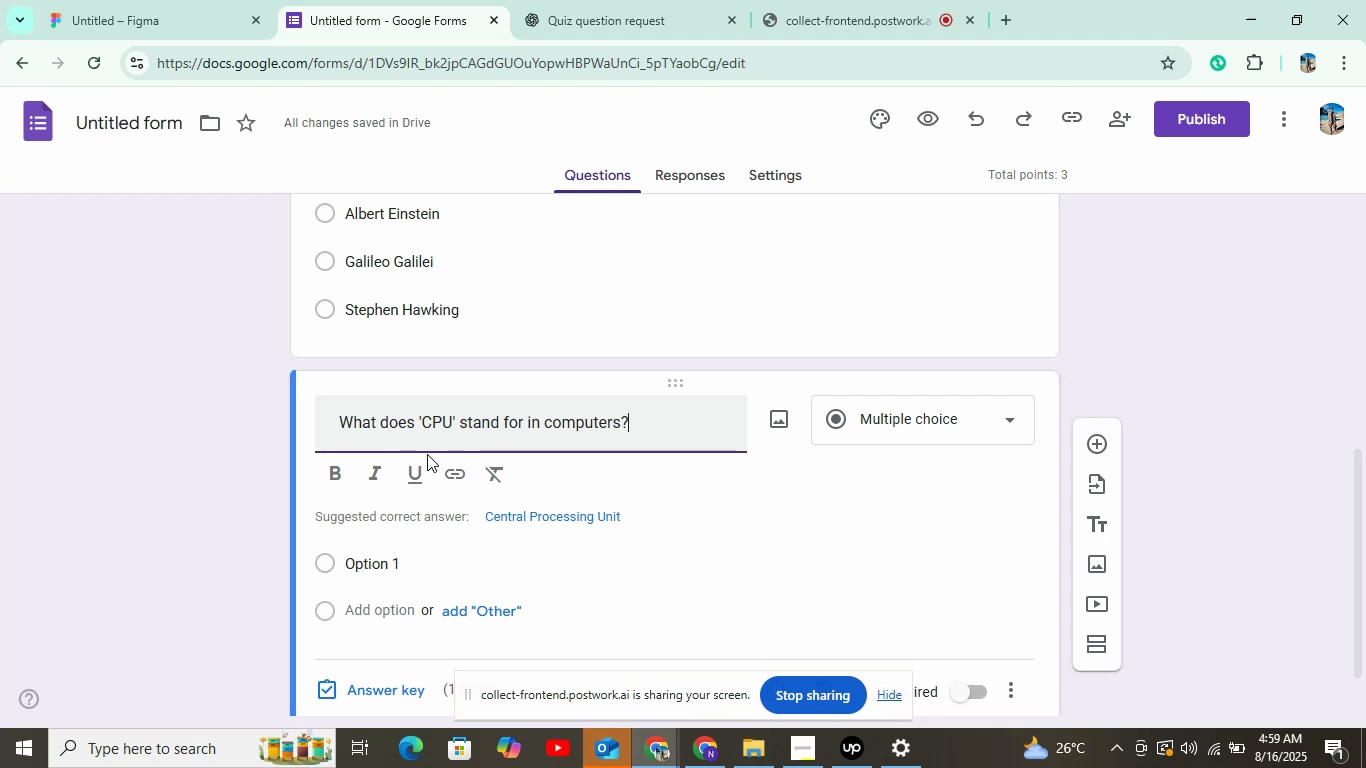 
scroll: coordinate [379, 525], scroll_direction: down, amount: 3.0
 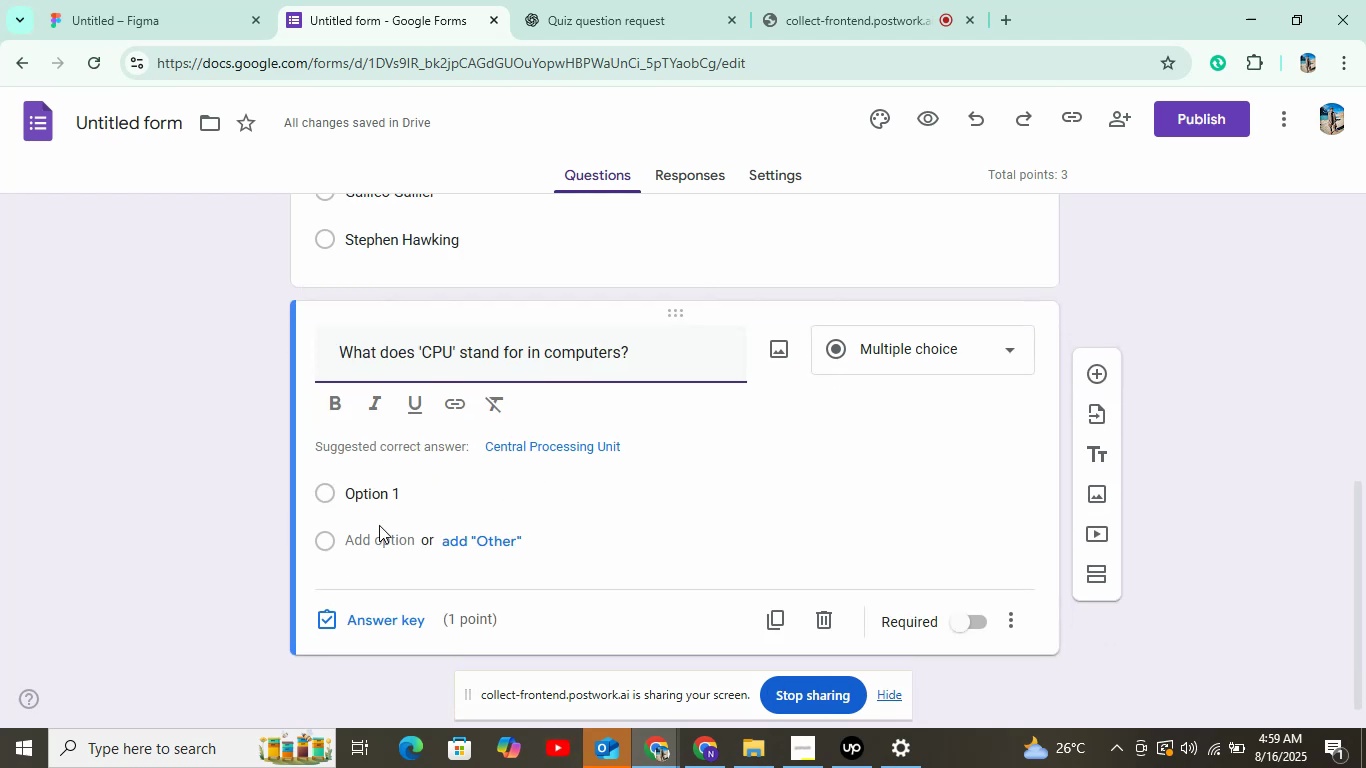 
left_click([602, 0])
 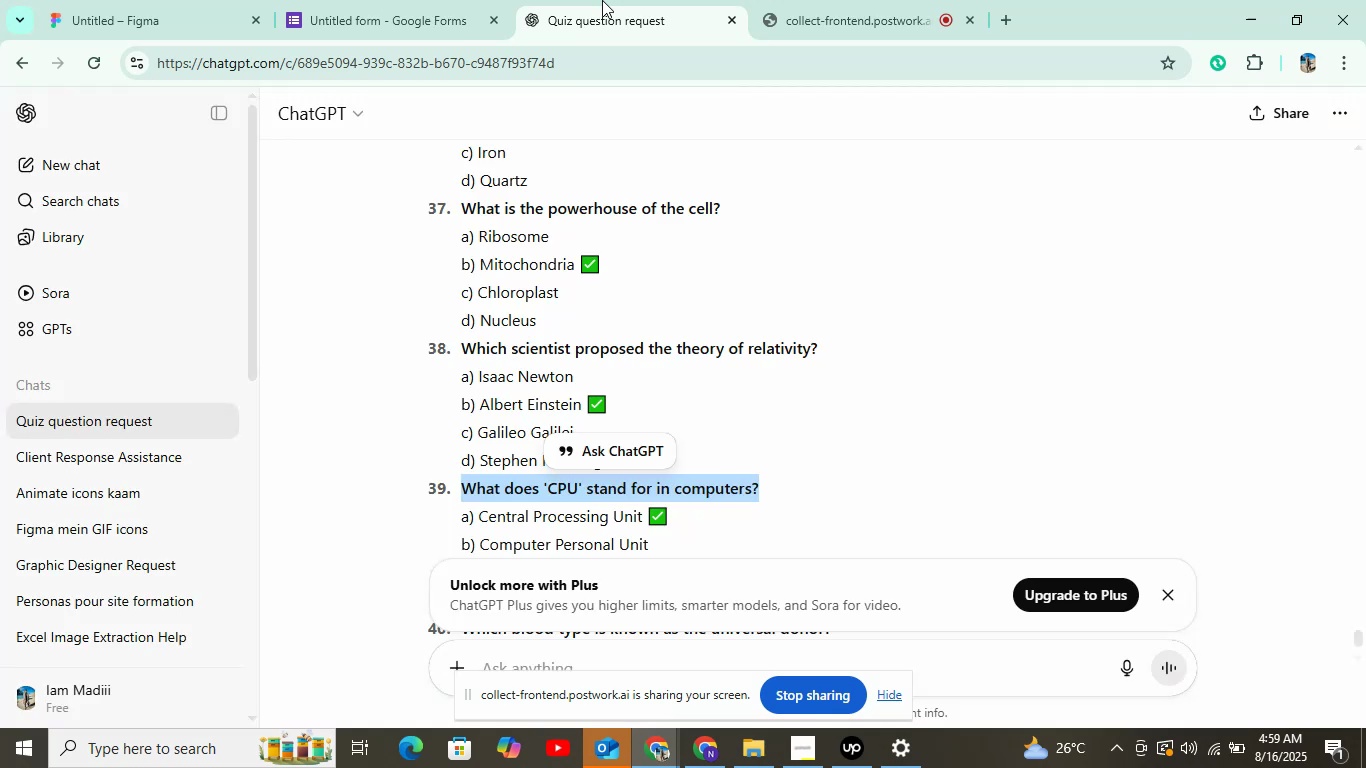 
wait(6.48)
 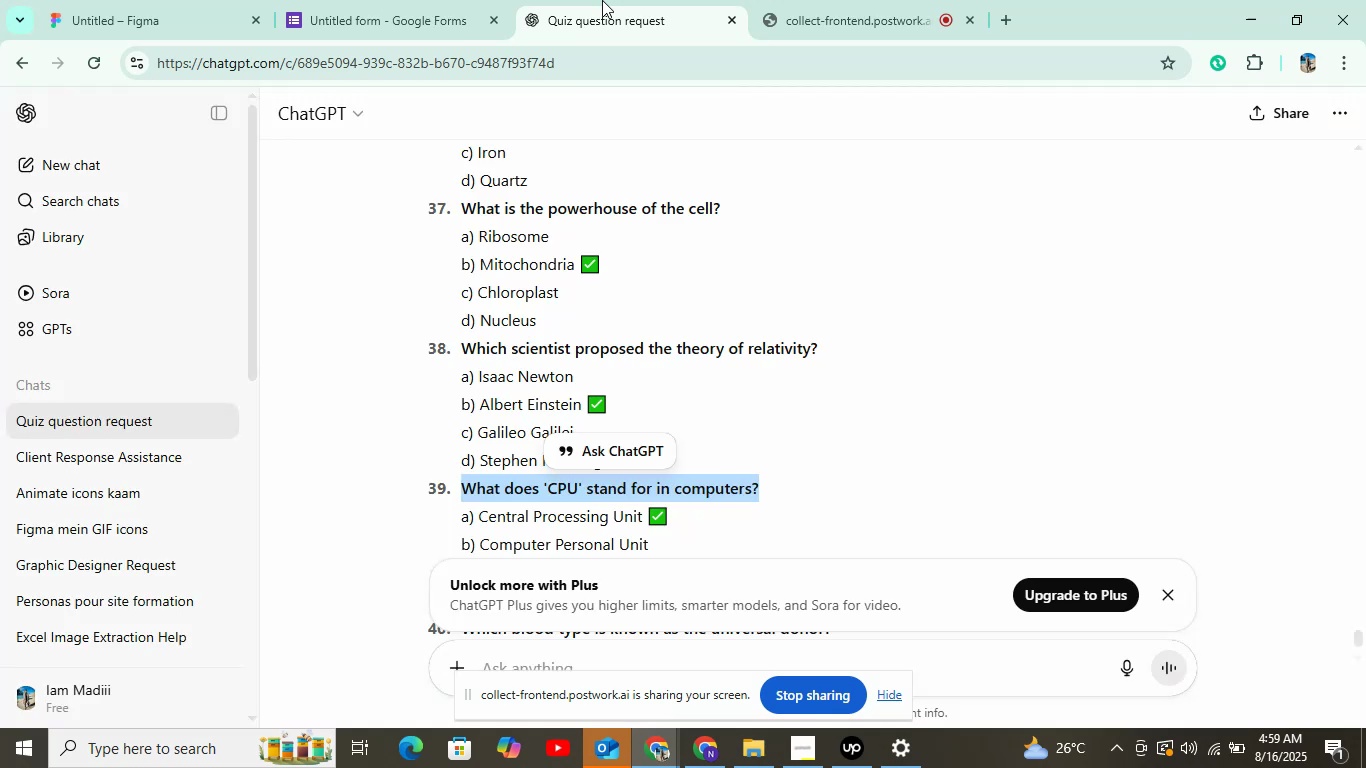 
scroll: coordinate [561, 340], scroll_direction: down, amount: 3.0
 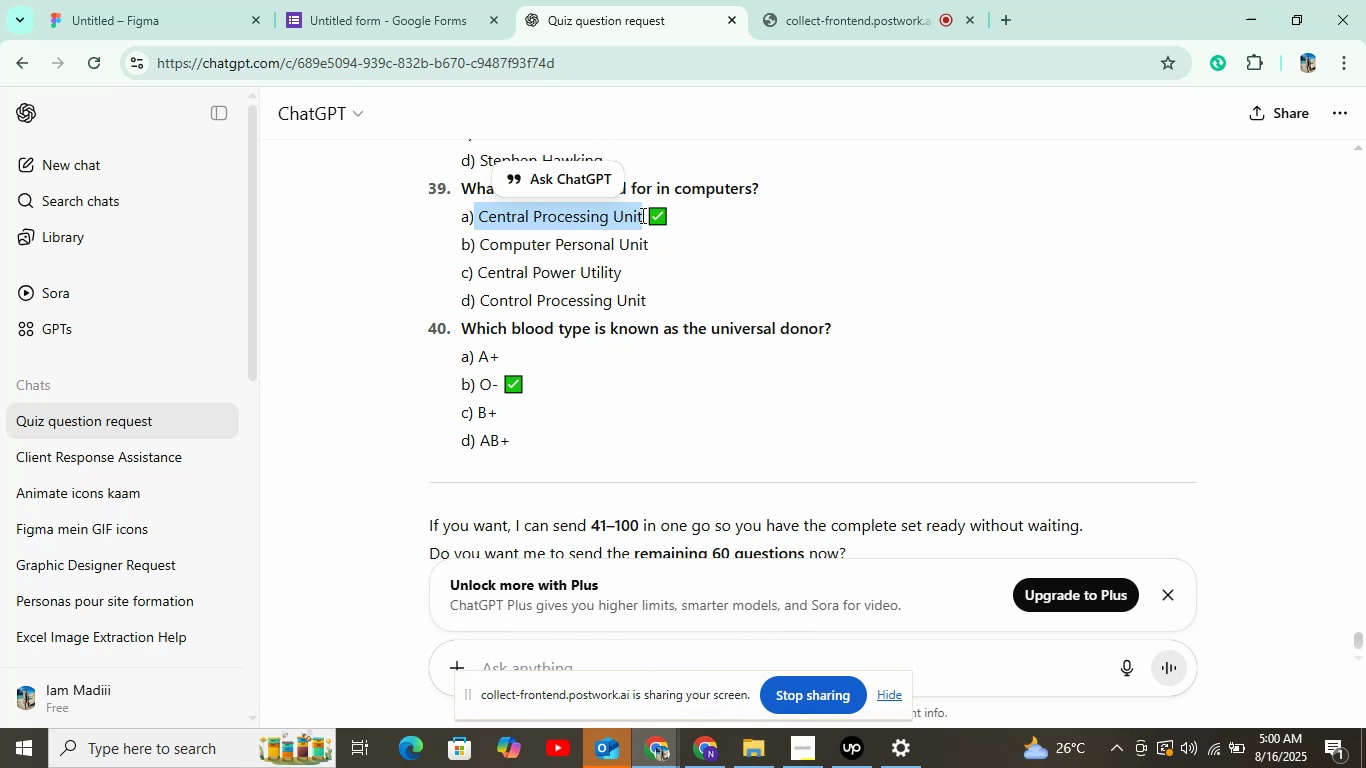 
wait(18.69)
 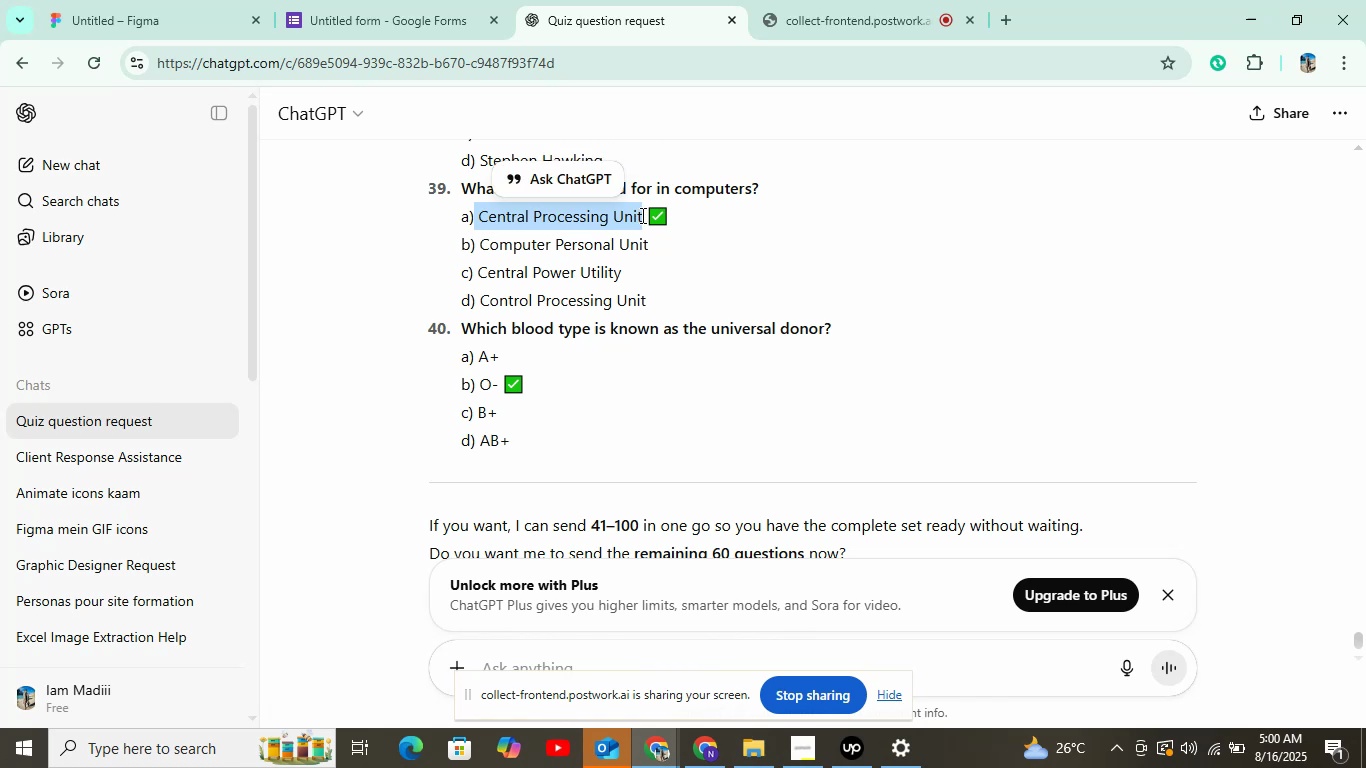 
key(Control+C)
 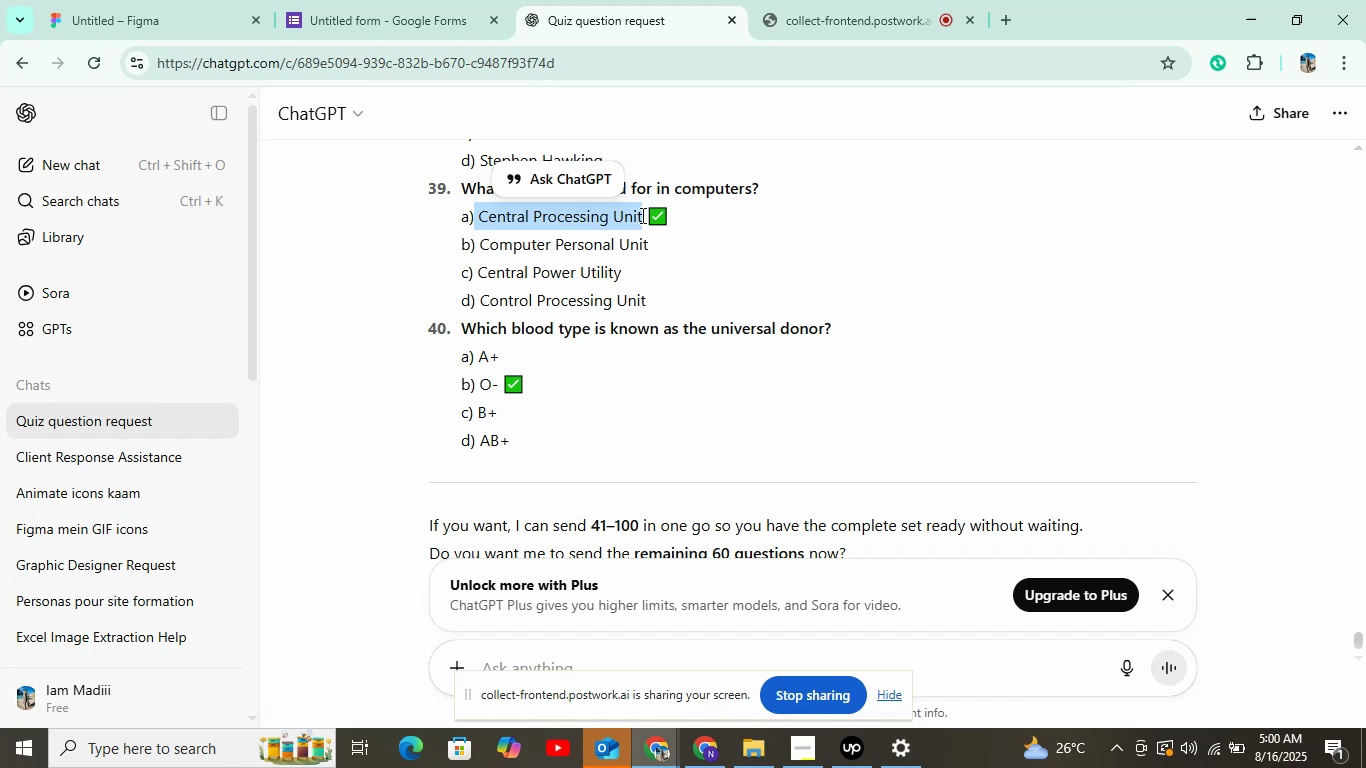 
key(Control+C)
 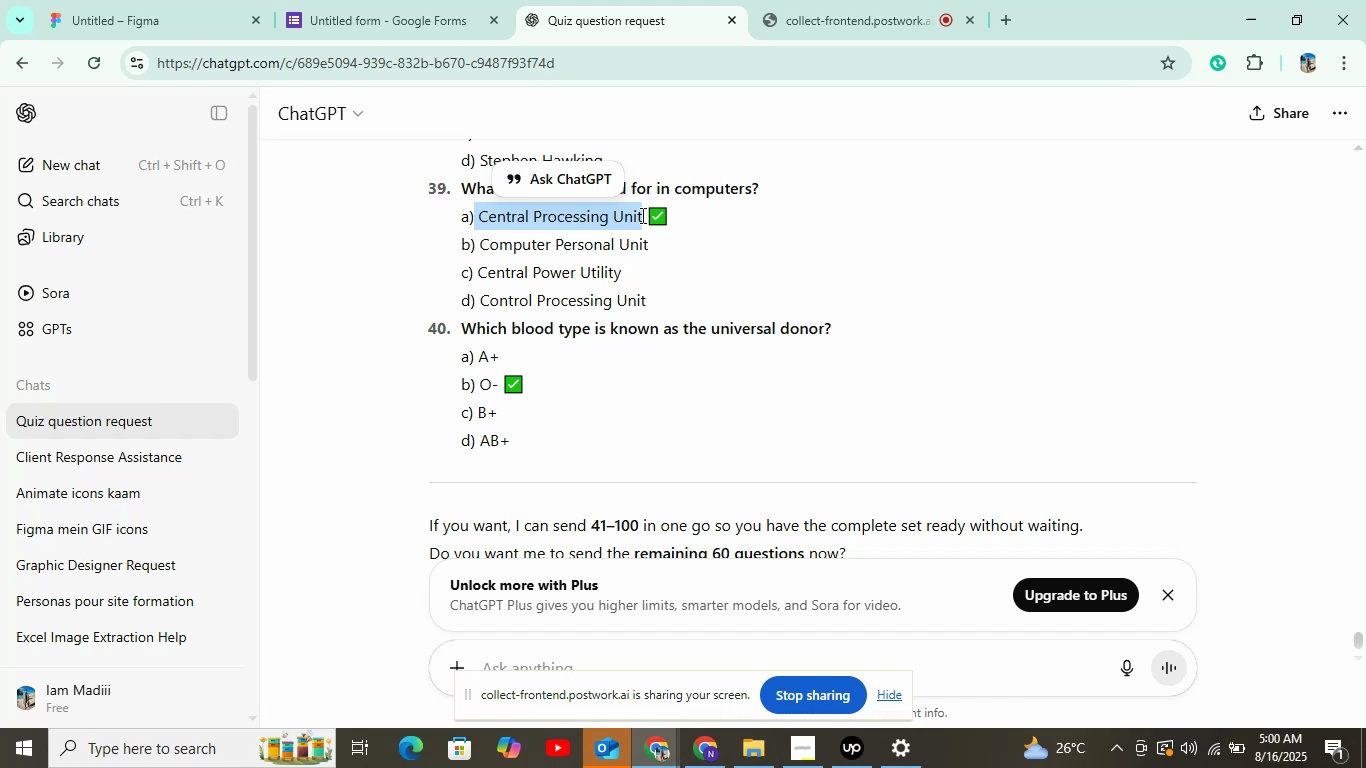 
key(Control+C)
 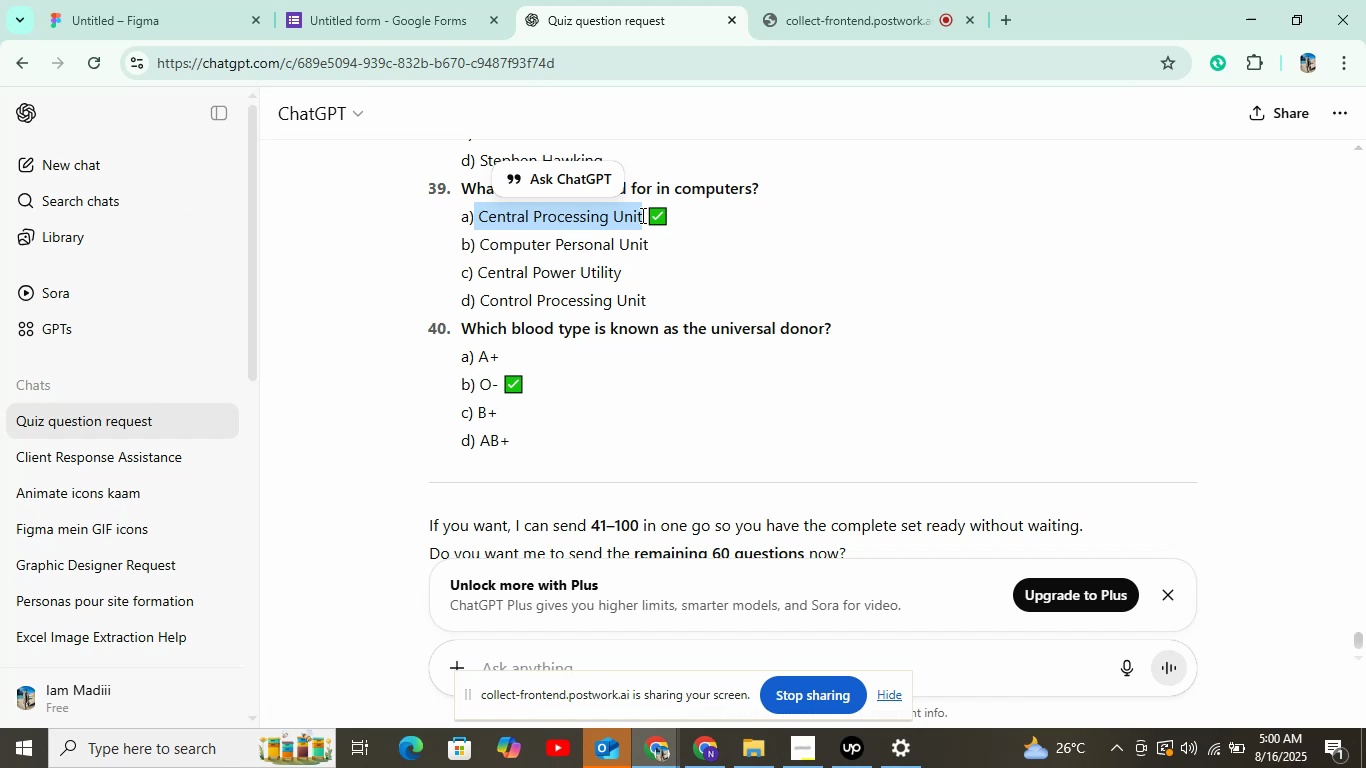 
key(Control+C)
 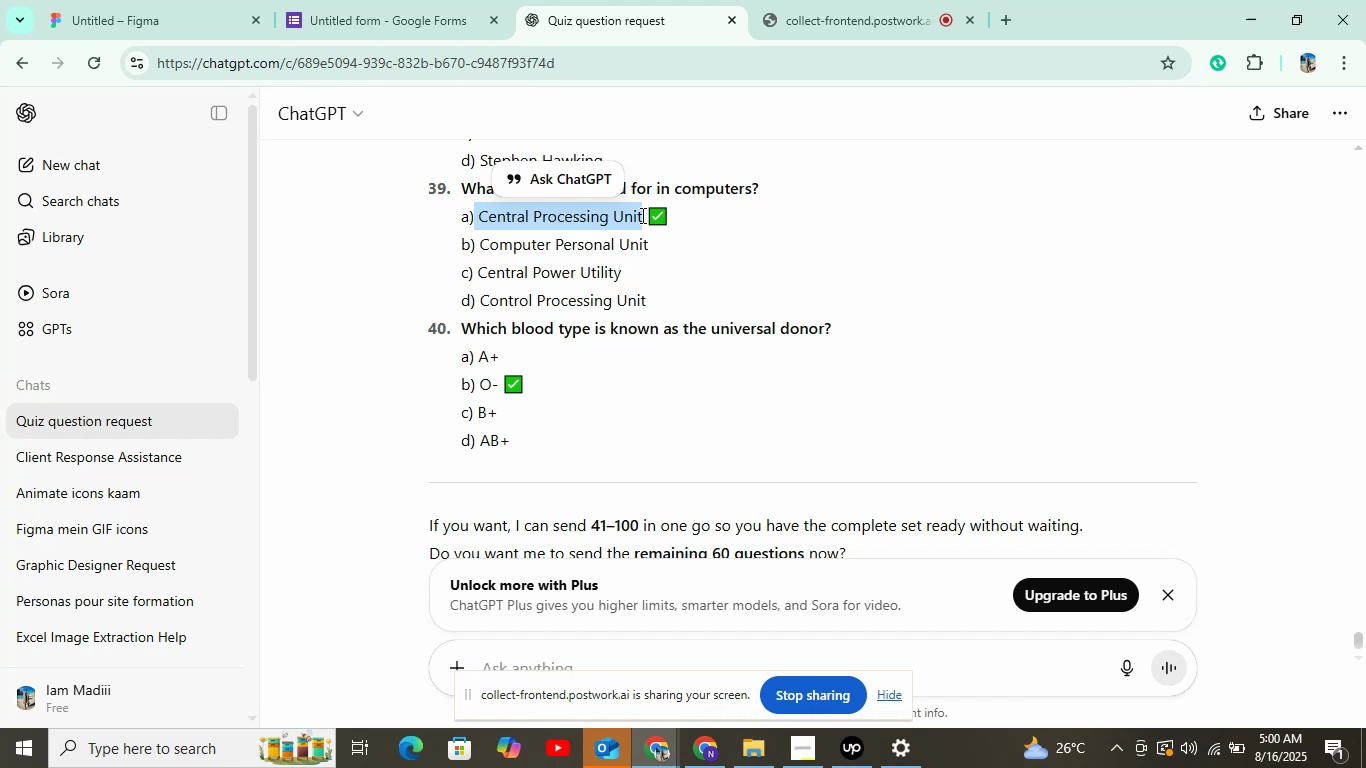 
wait(26.21)
 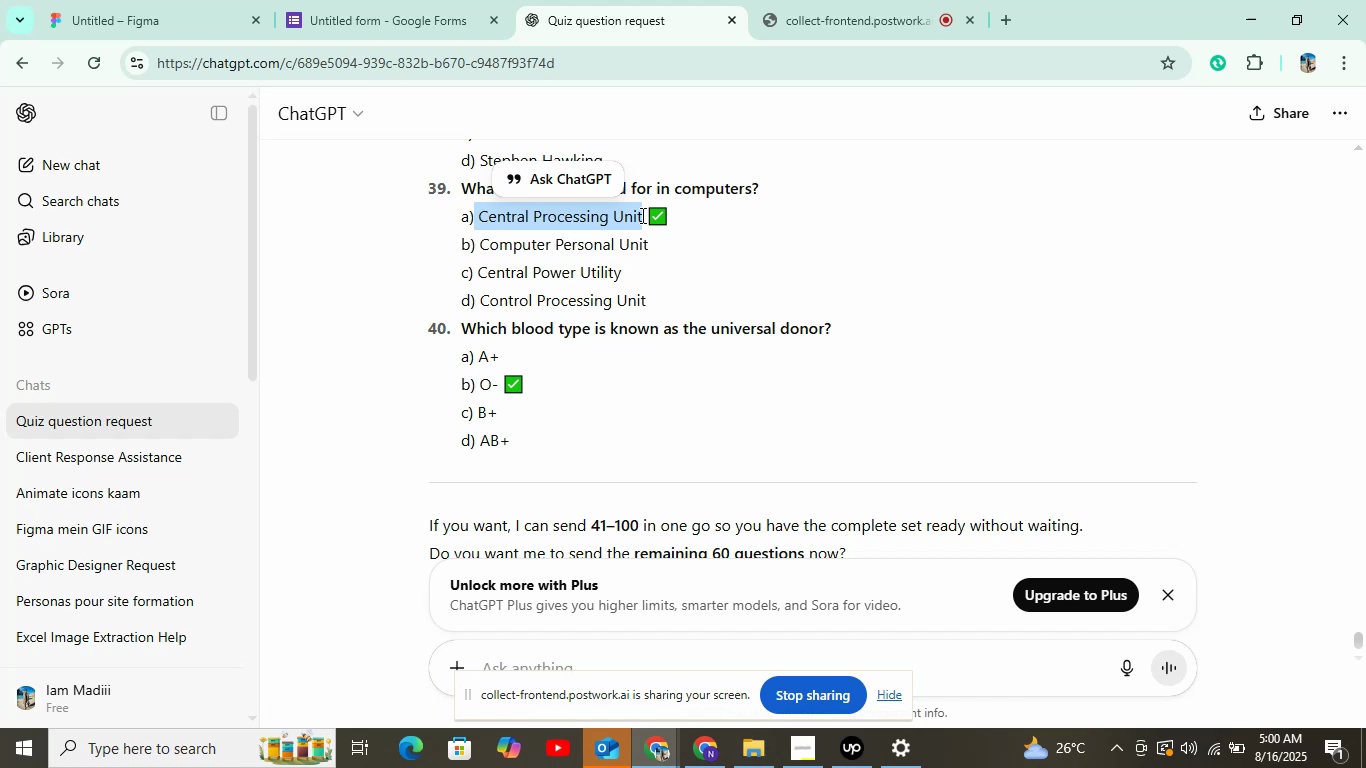 
key(Control+C)
 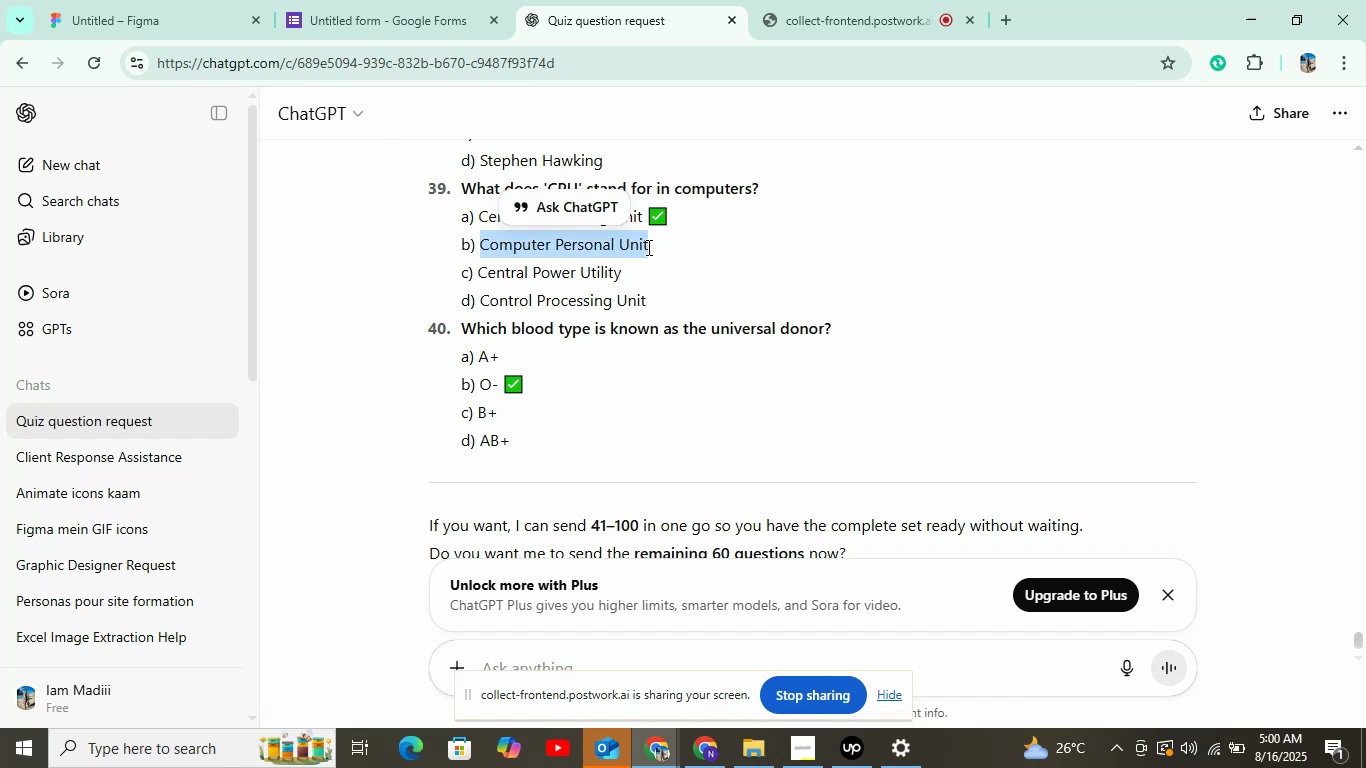 
key(Control+C)
 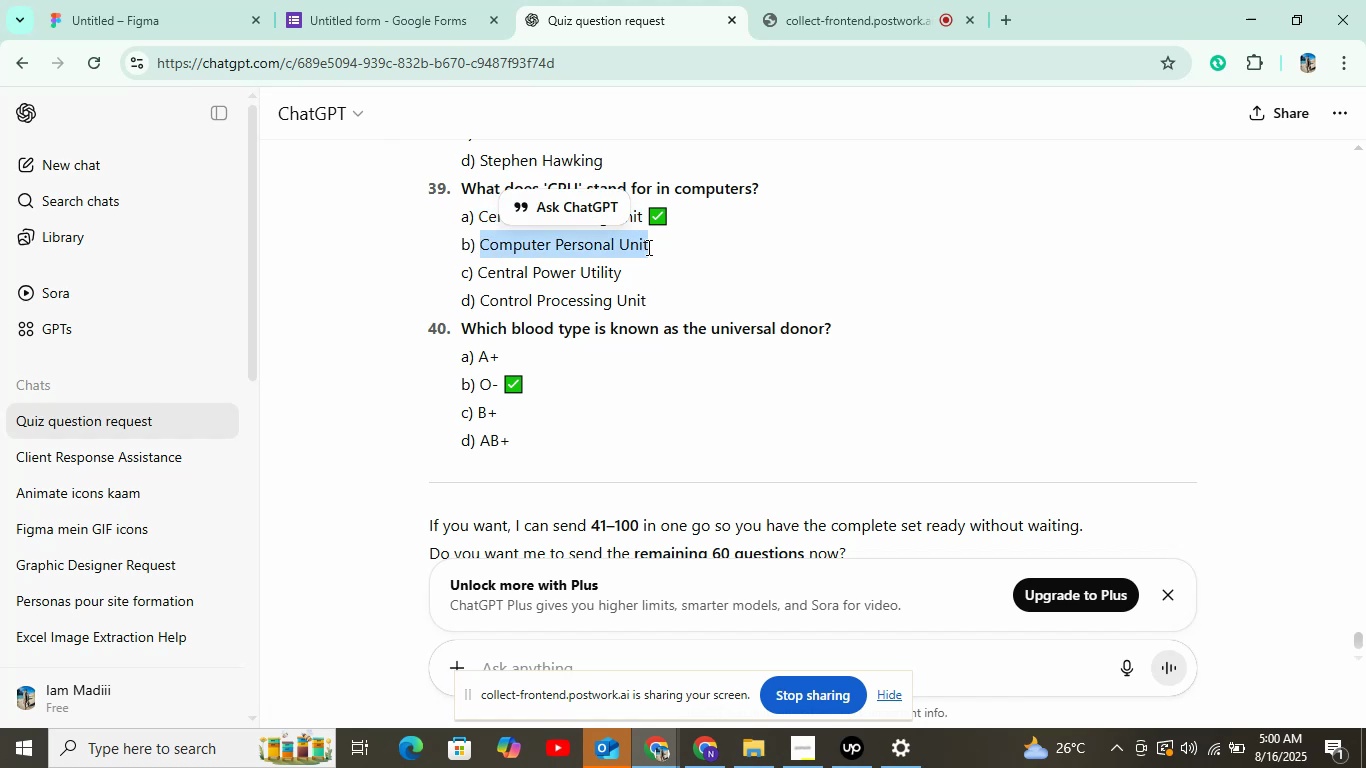 
key(Control+C)
 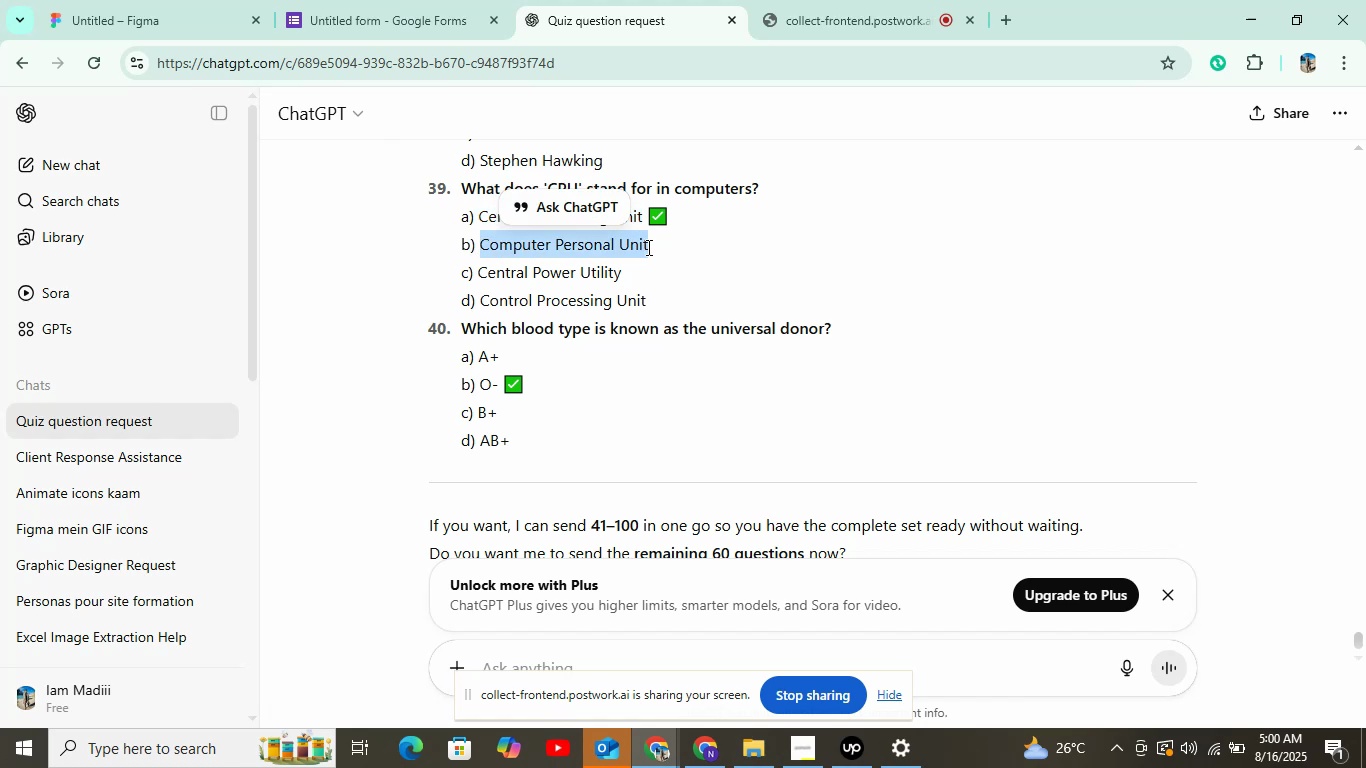 
left_click([378, 0])
 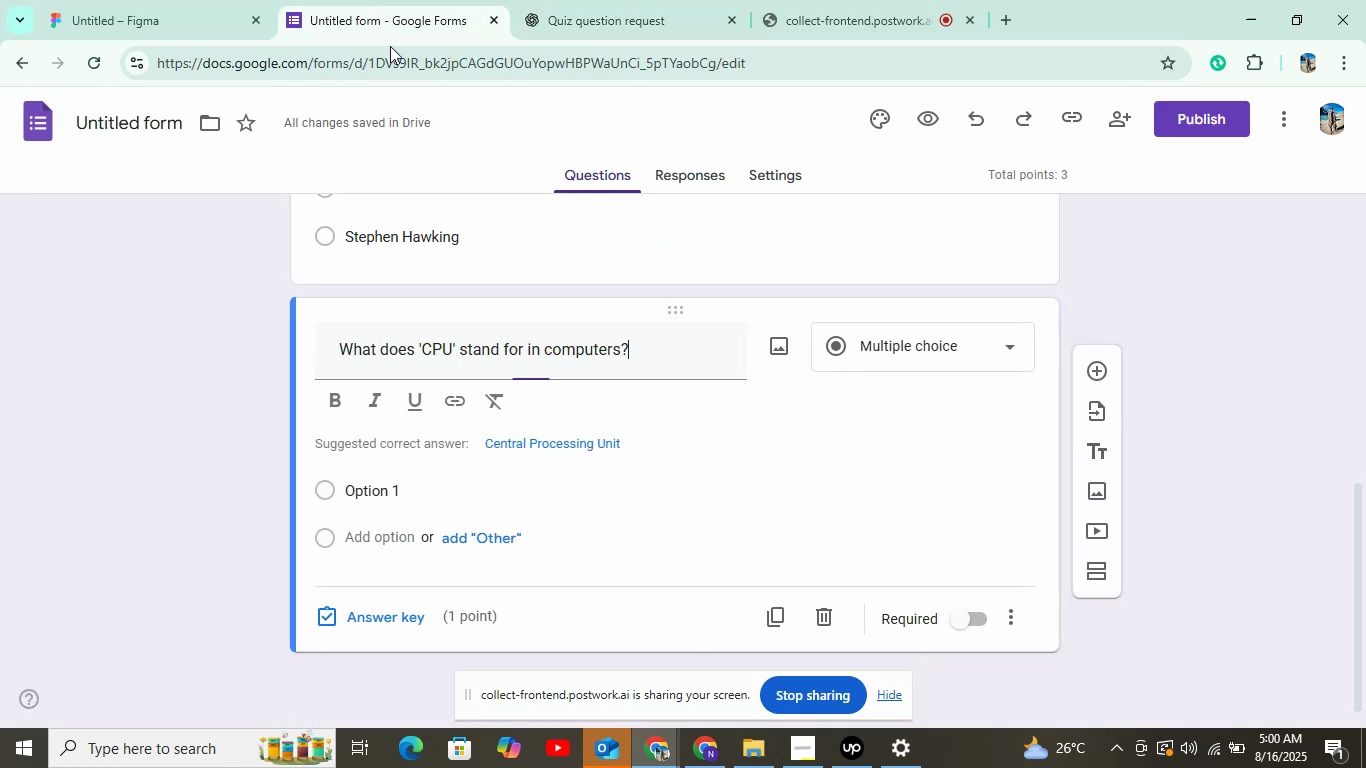 
left_click([414, 507])
 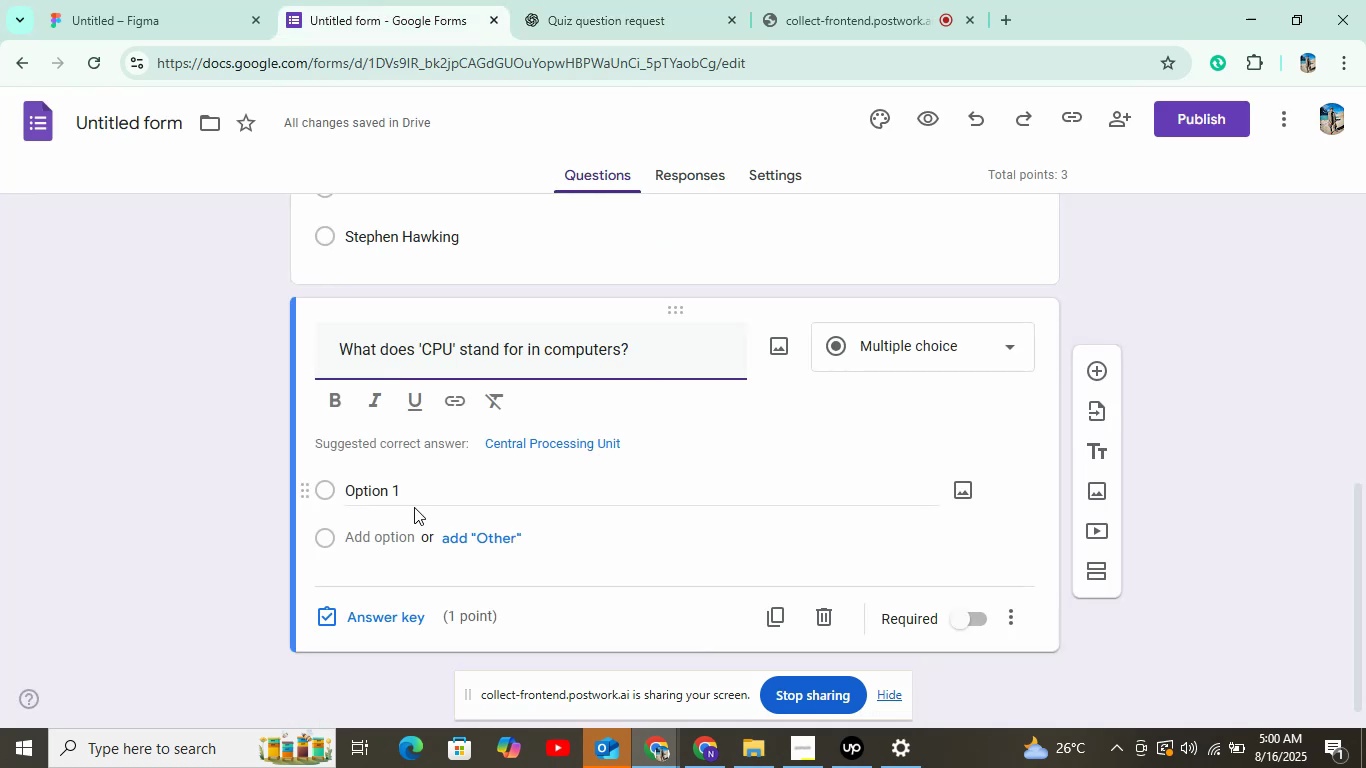 
key(Control+V)
 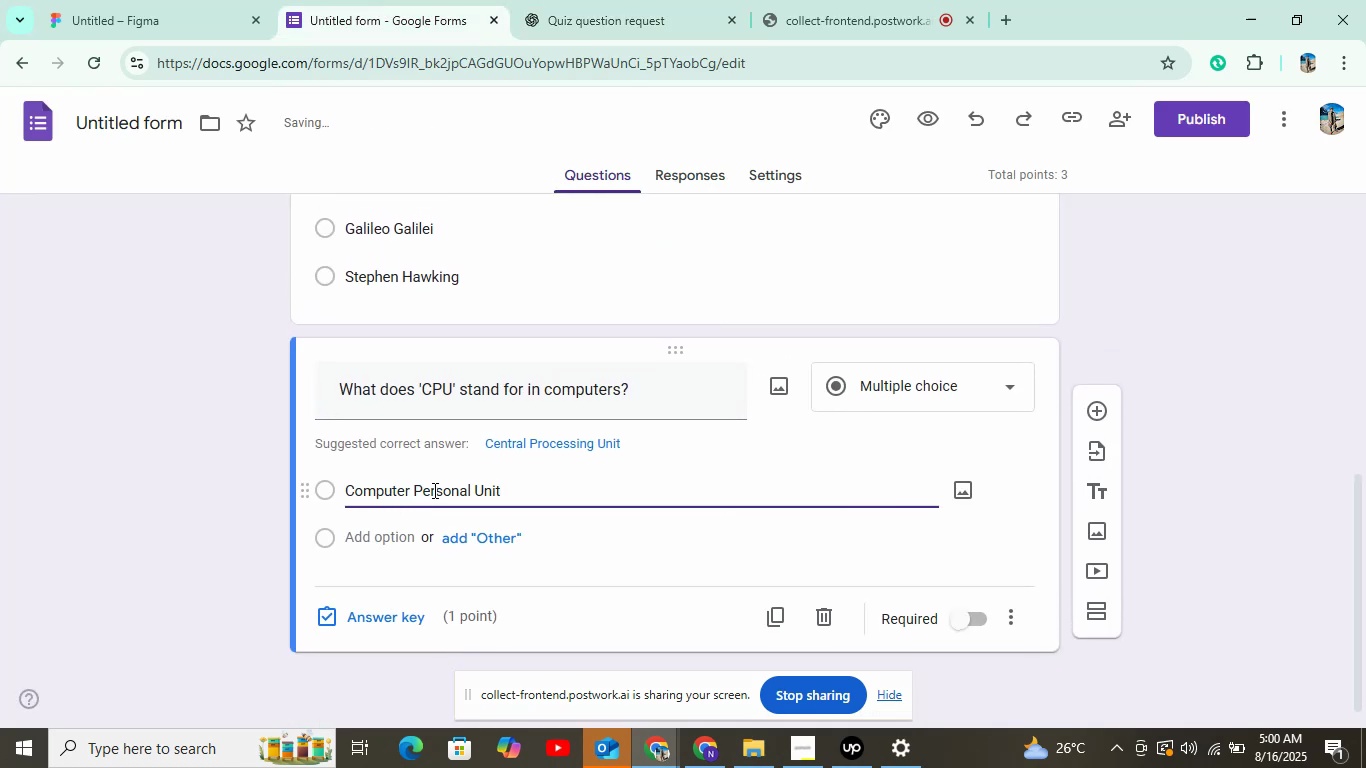 
left_click([604, 0])
 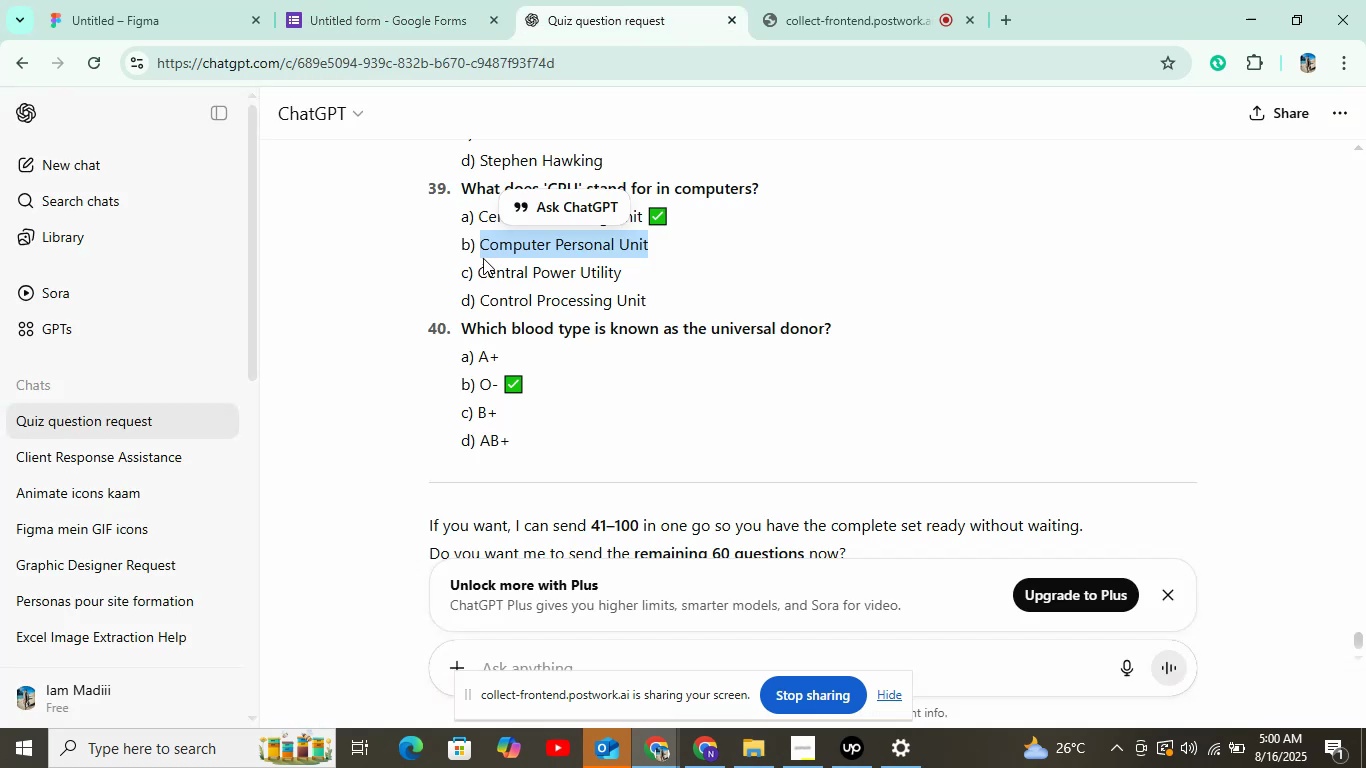 
key(Control+C)
 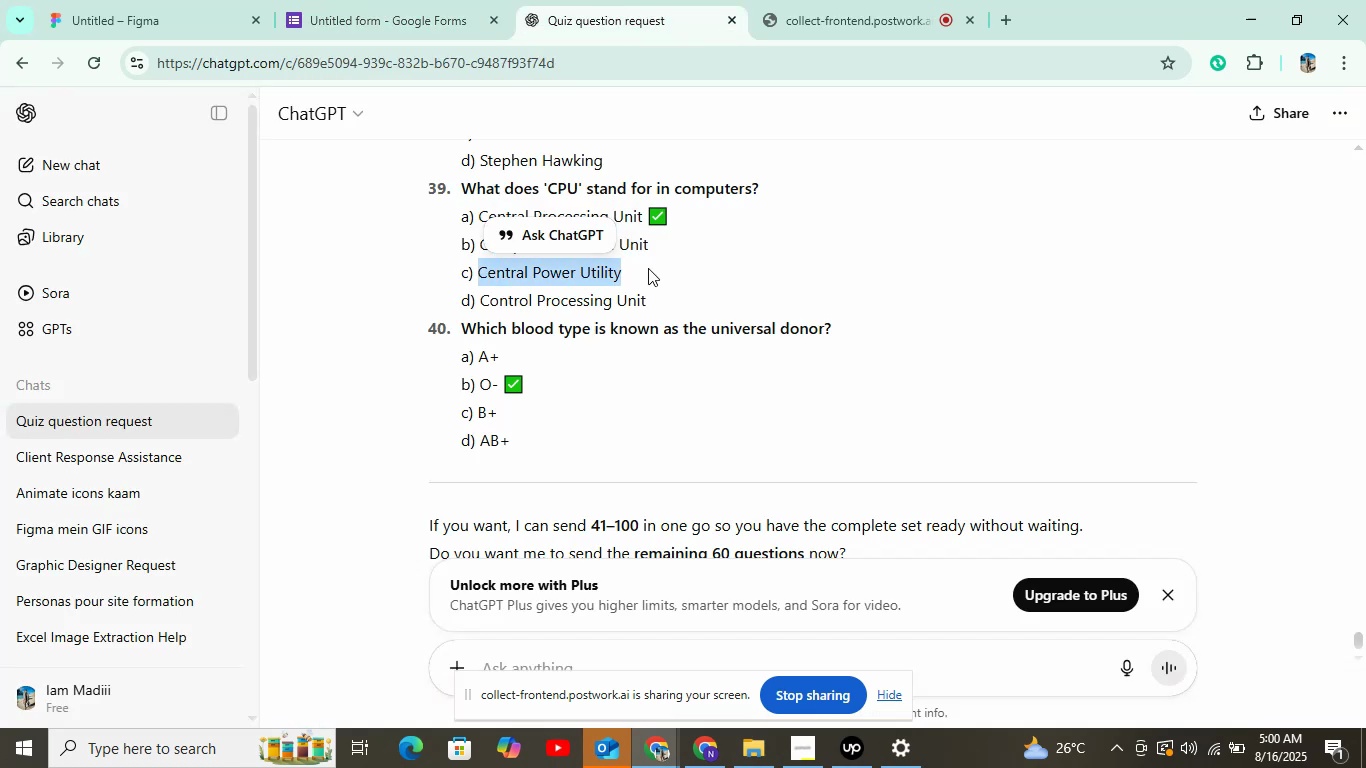 
left_click([421, 0])
 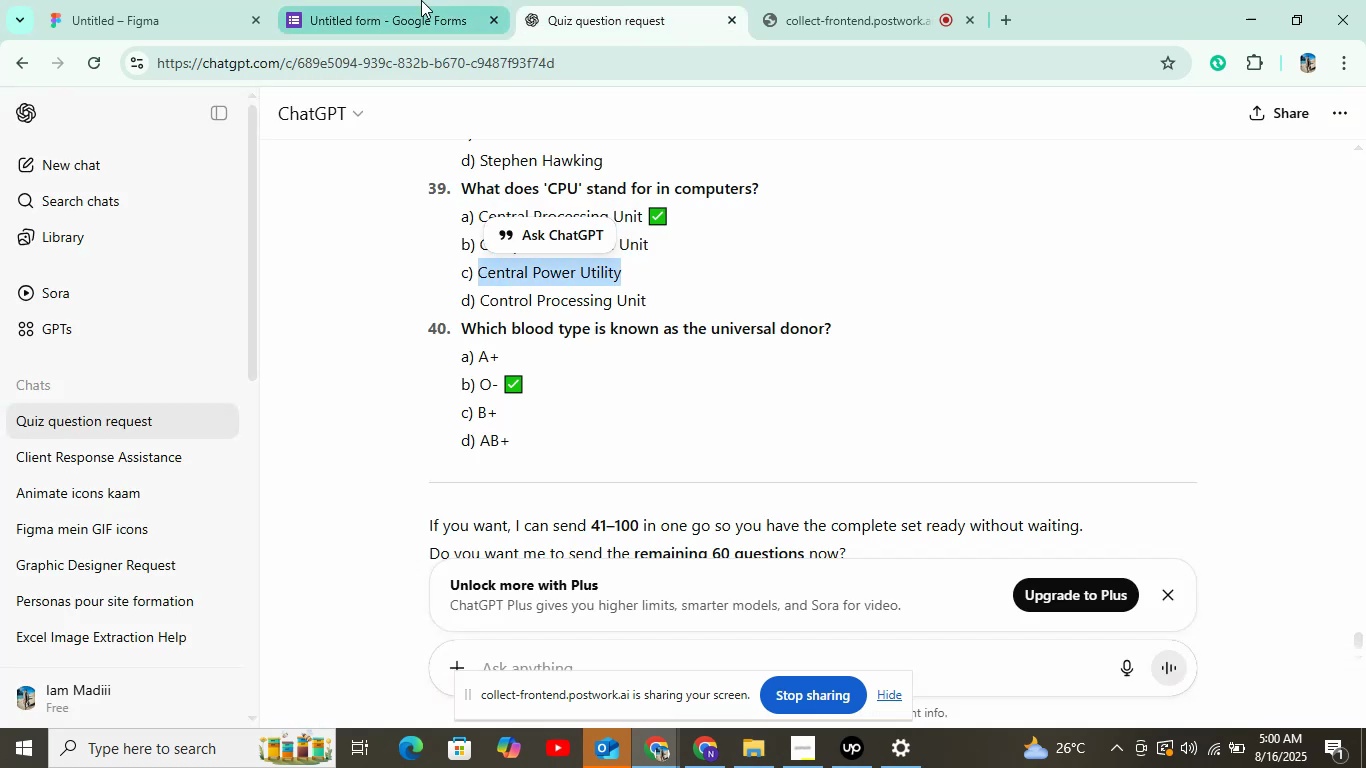 
key(Control+ControlLeft)
 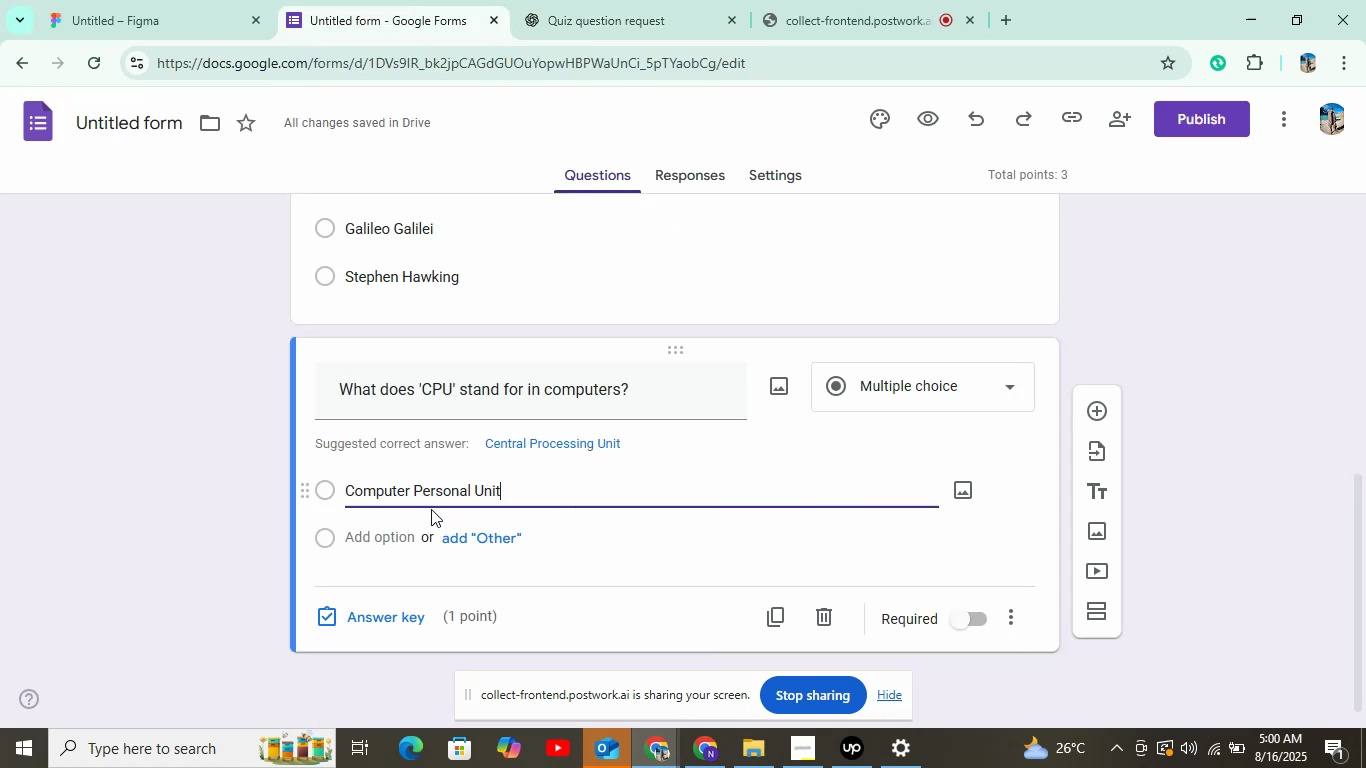 
left_click([382, 545])
 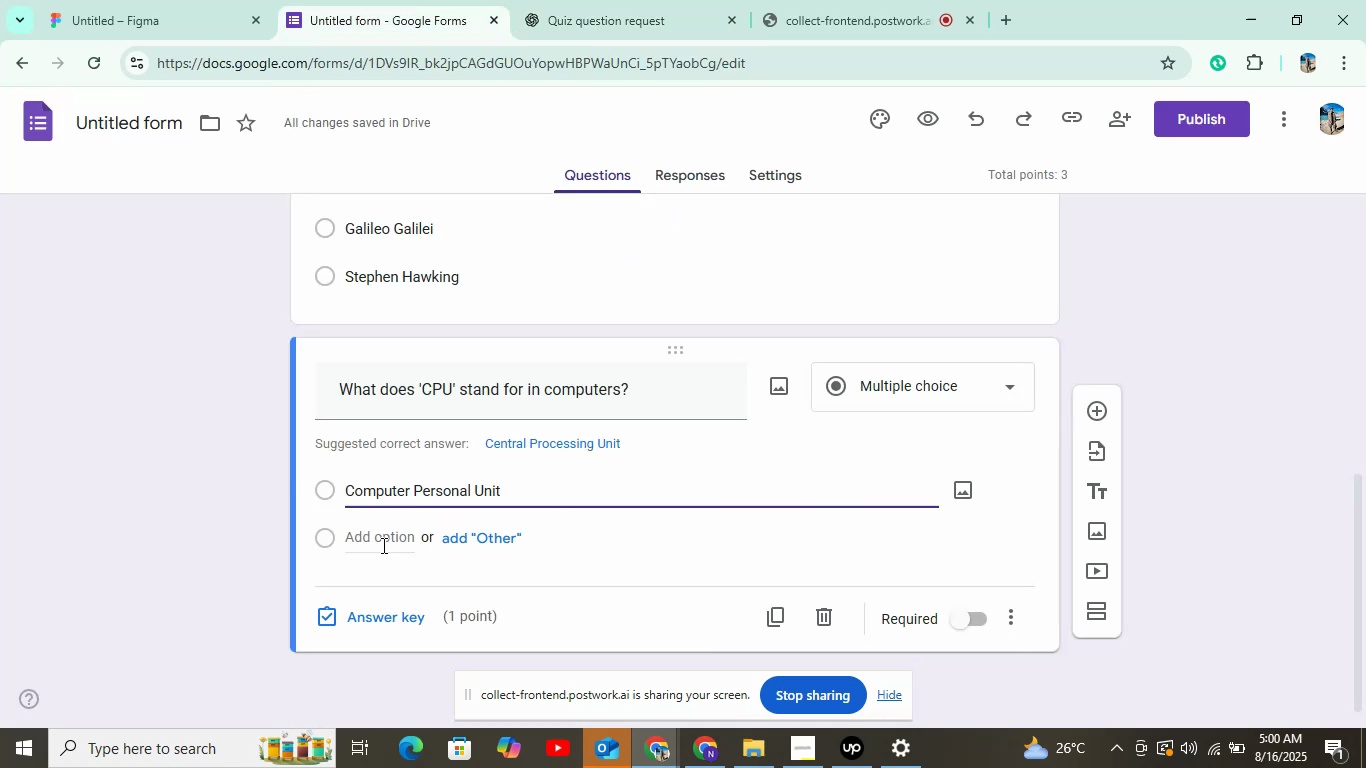 
key(Control+V)
 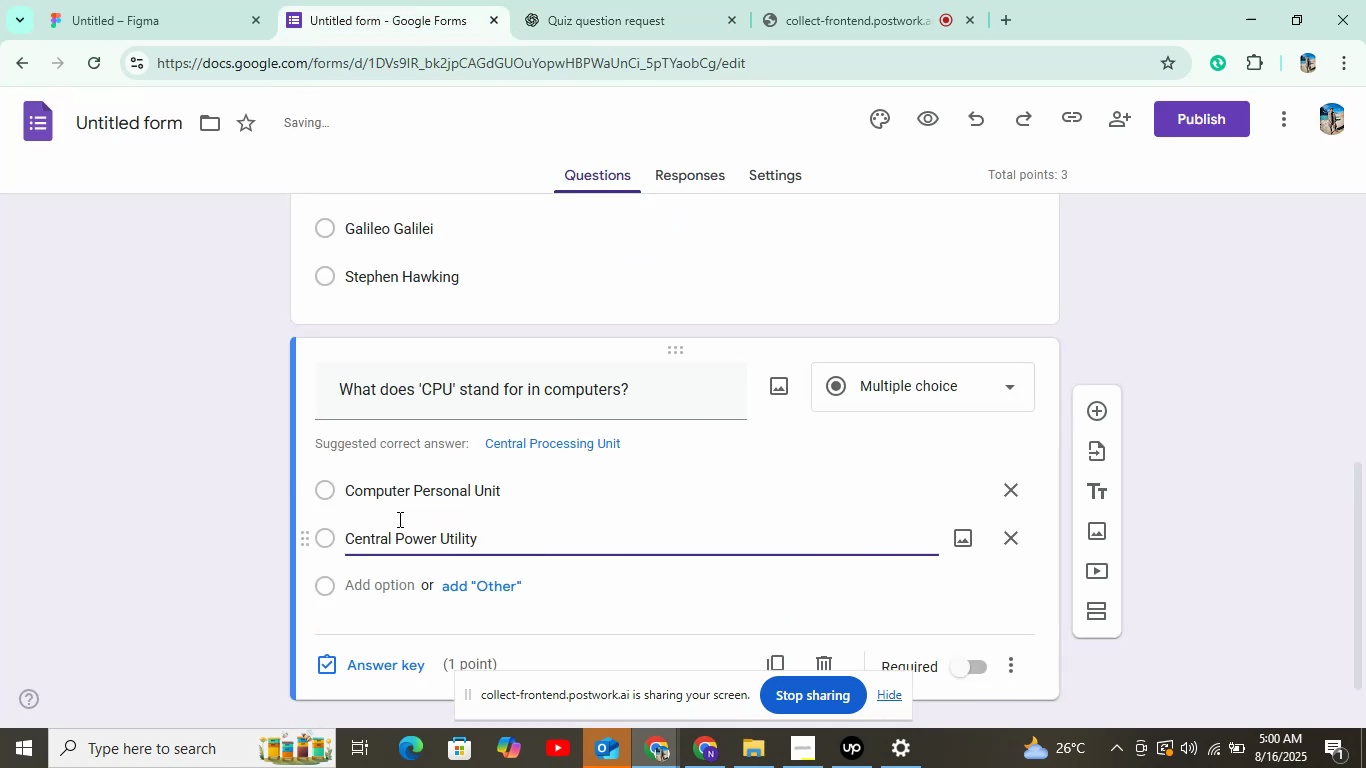 
left_click([537, 26])
 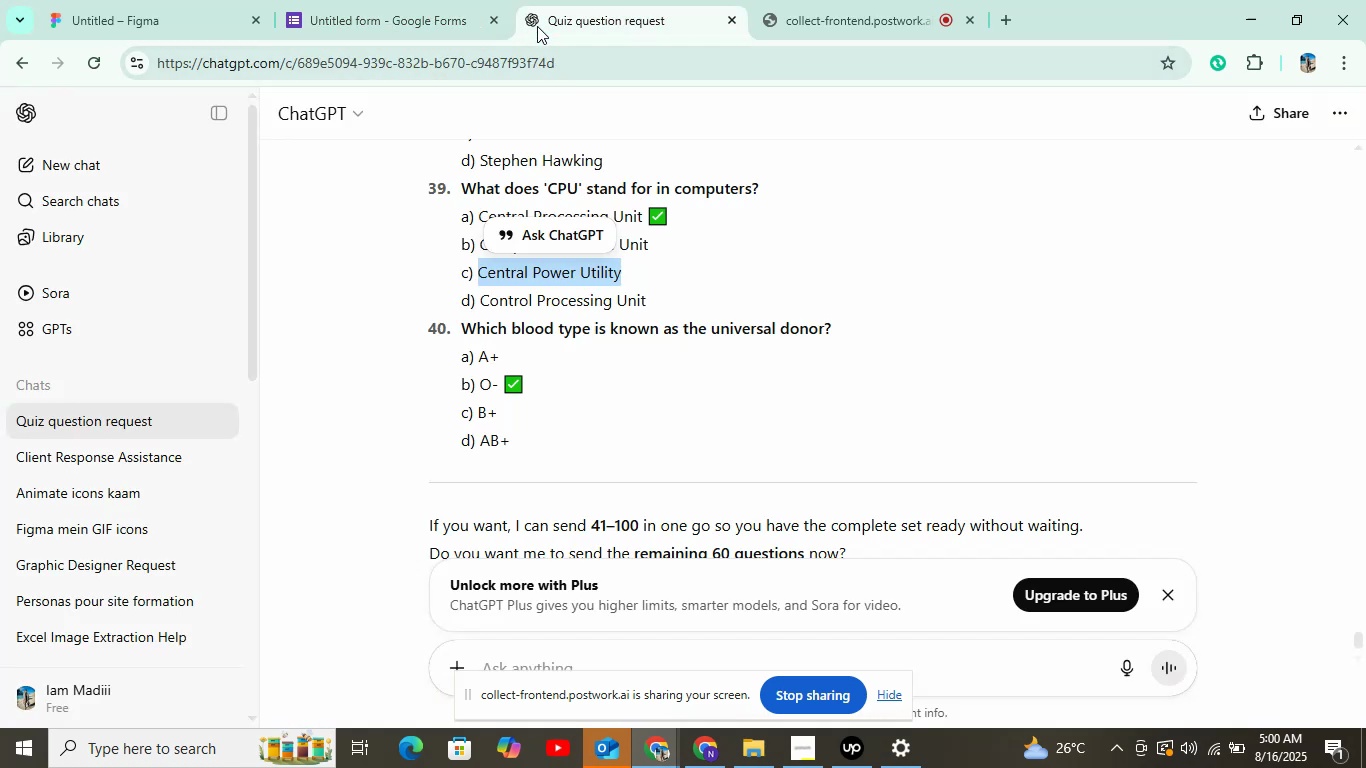 
left_click([354, 318])
 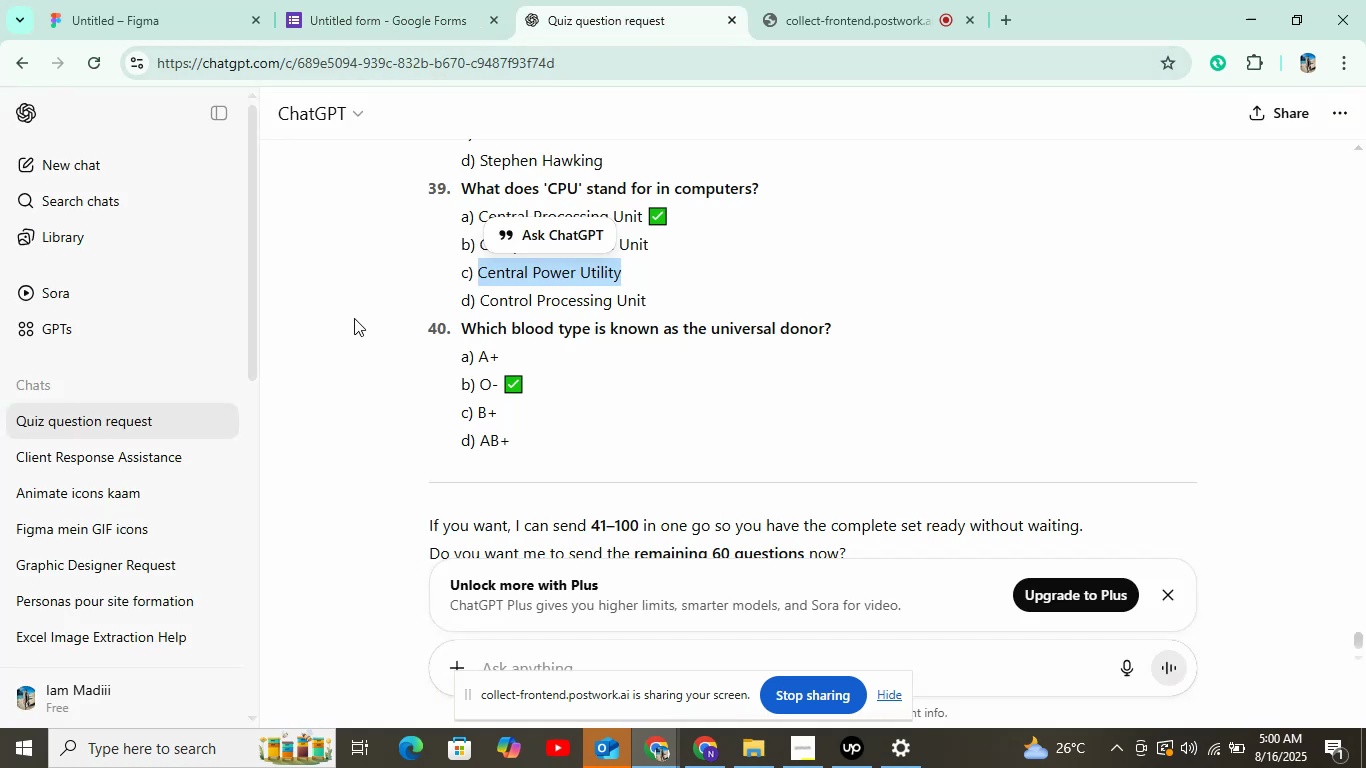 
mouse_move([492, 214])
 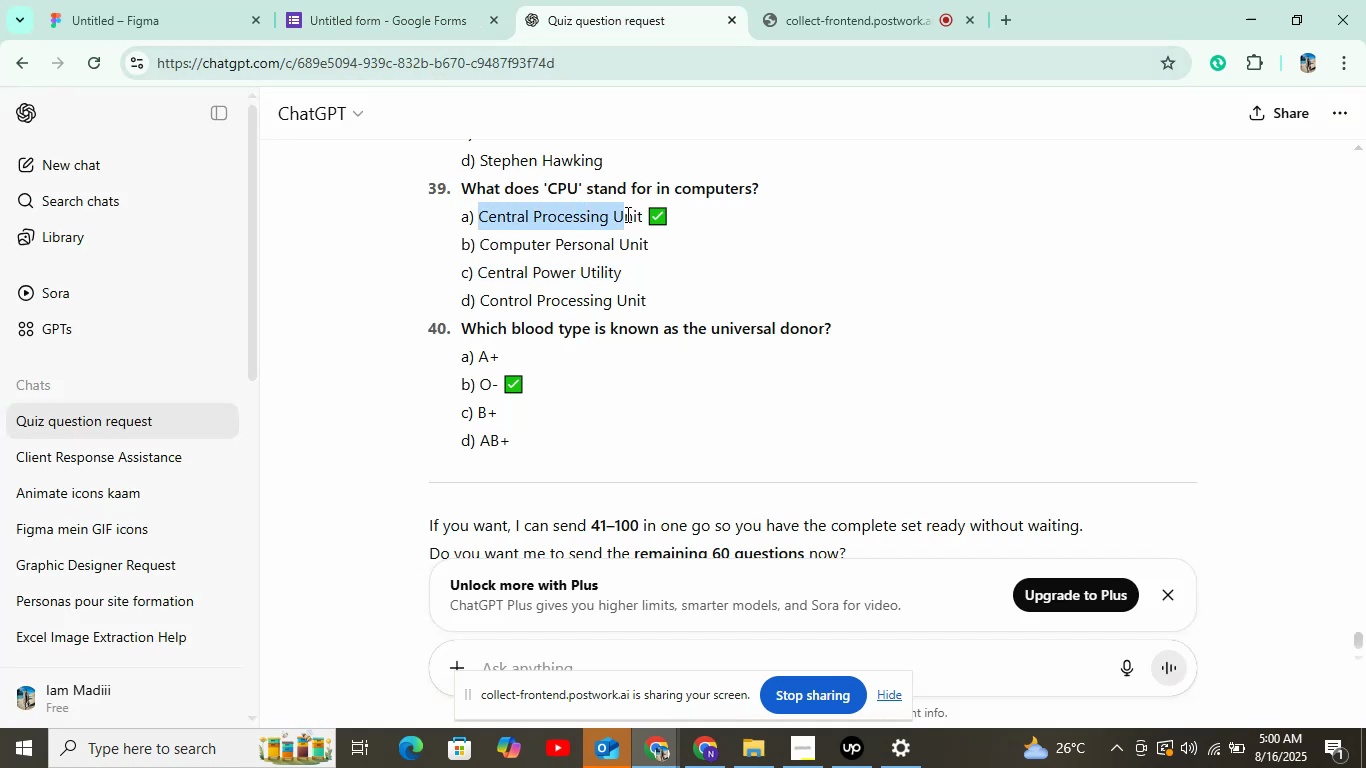 
key(Control+C)
 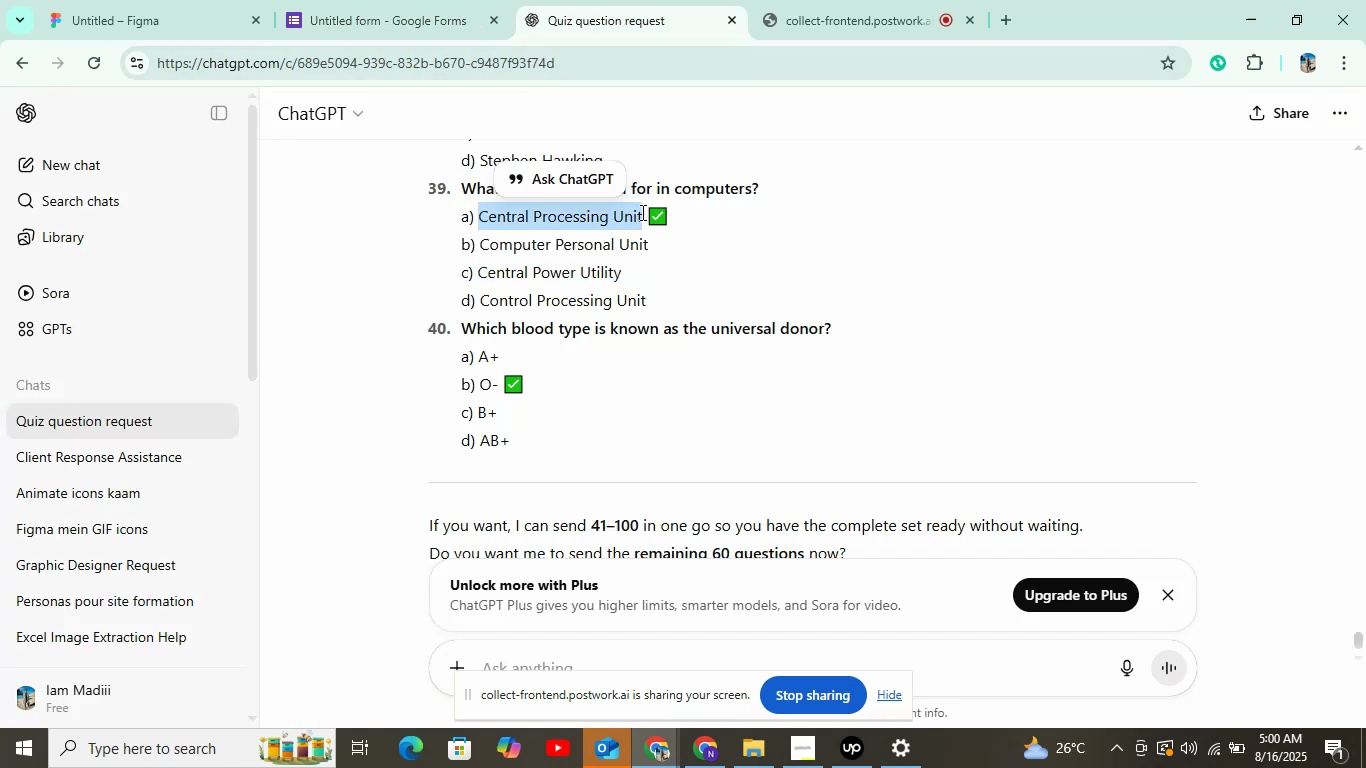 
left_click([396, 0])
 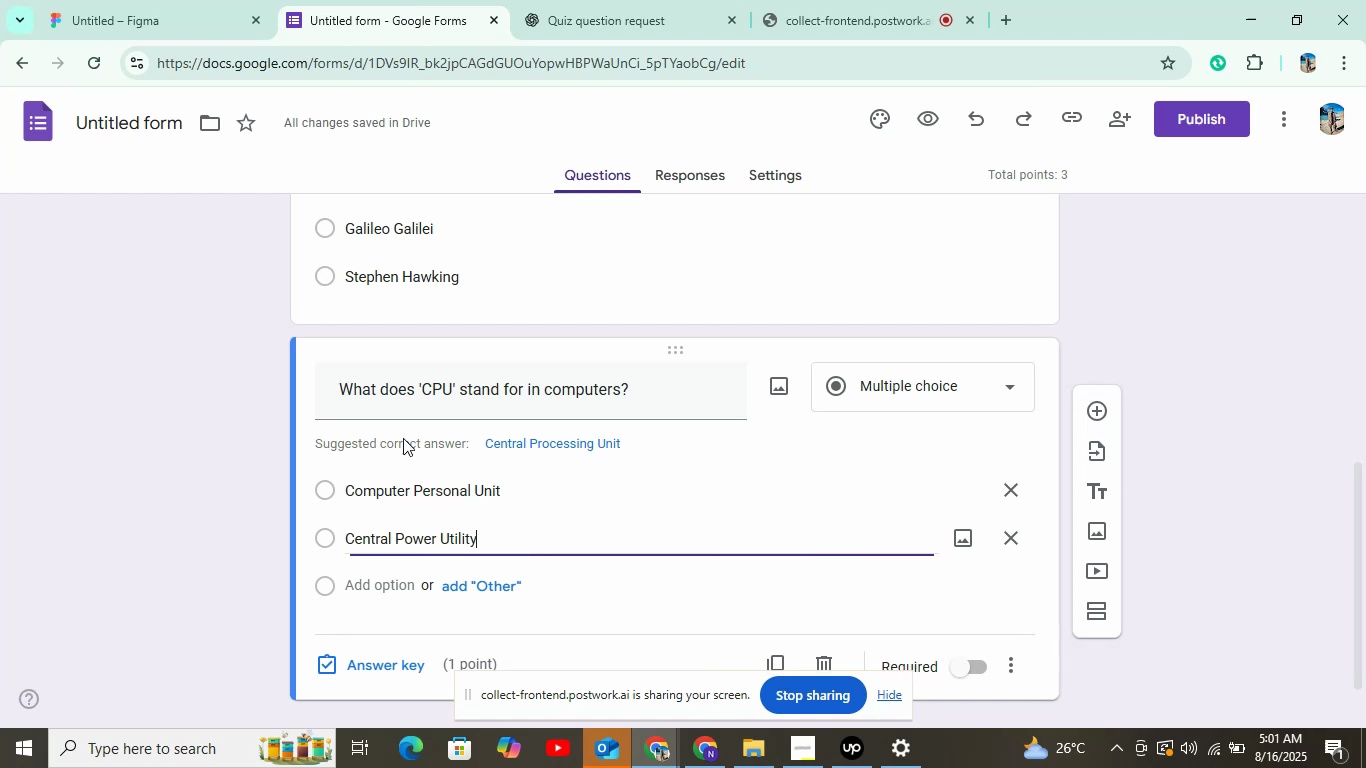 
left_click([354, 648])
 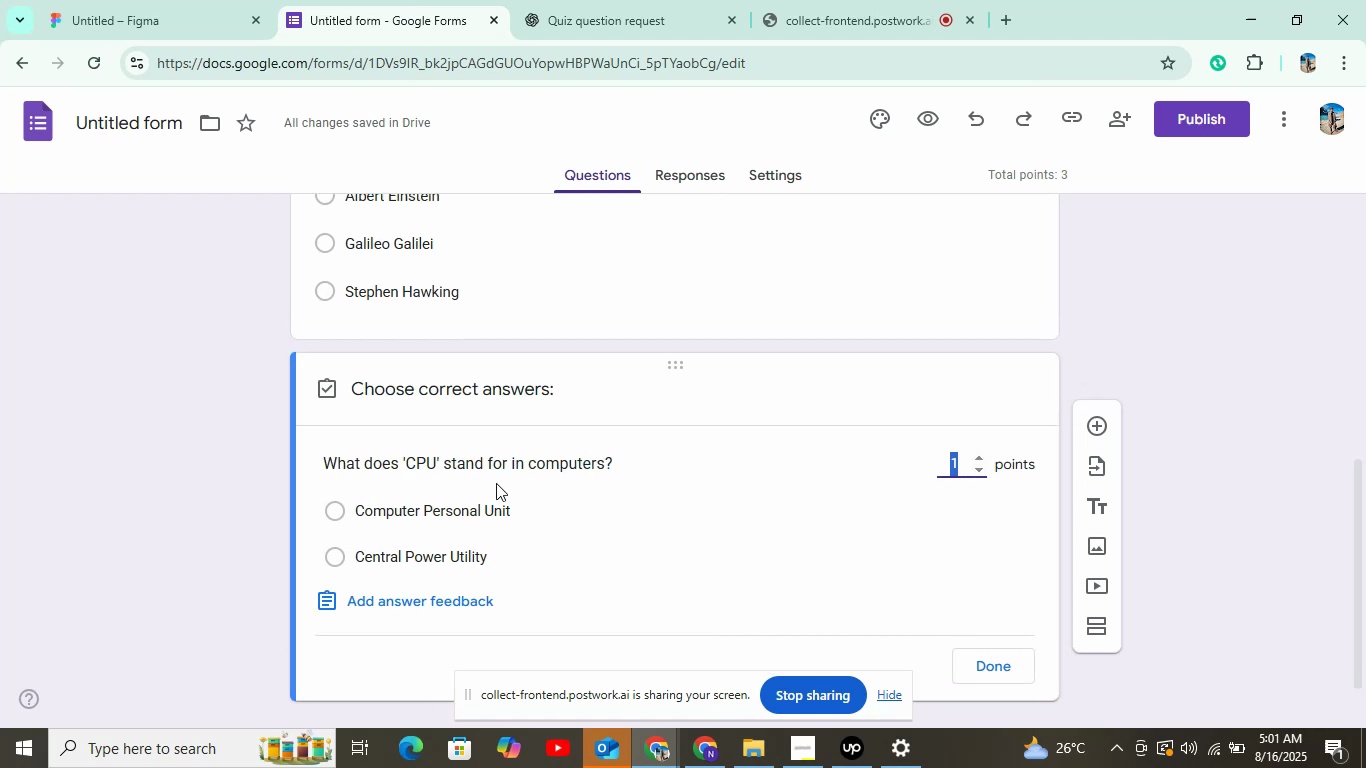 
left_click([1004, 665])
 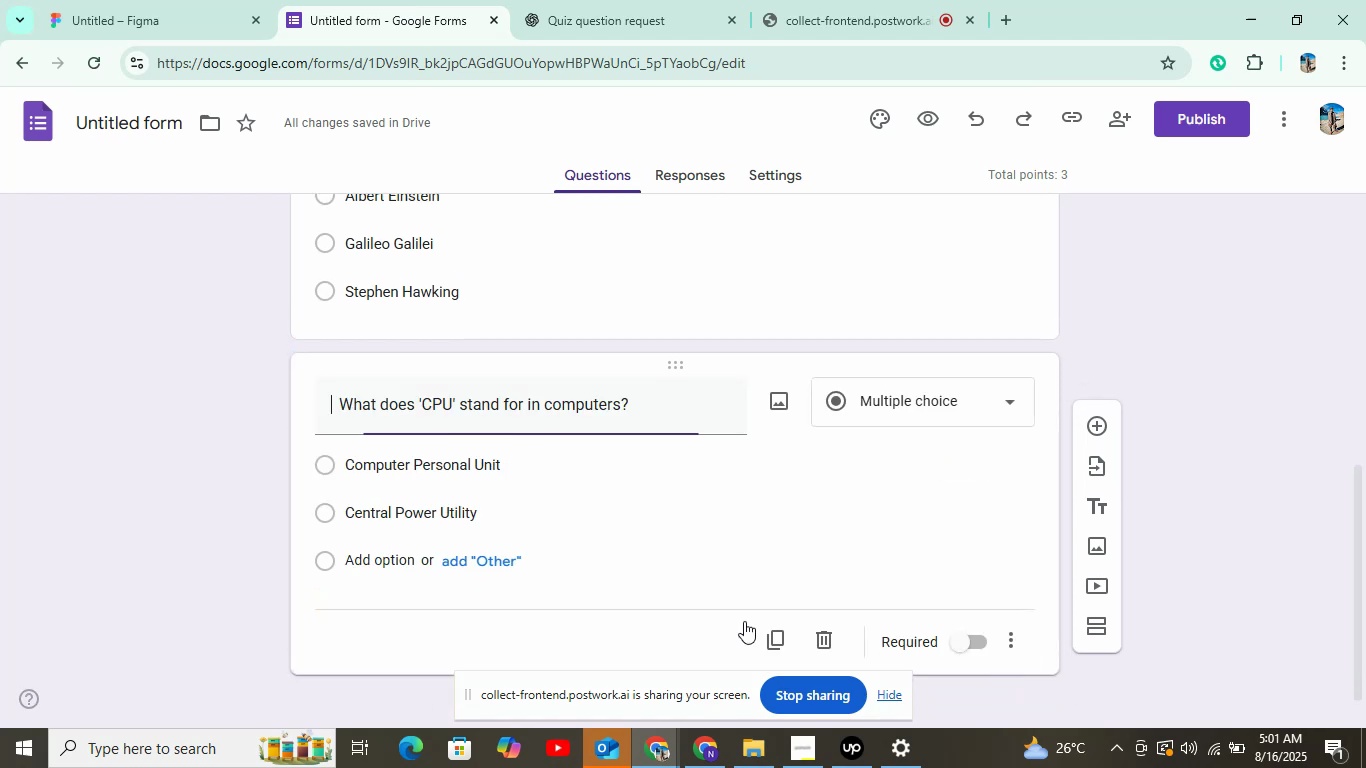 
left_click([396, 605])
 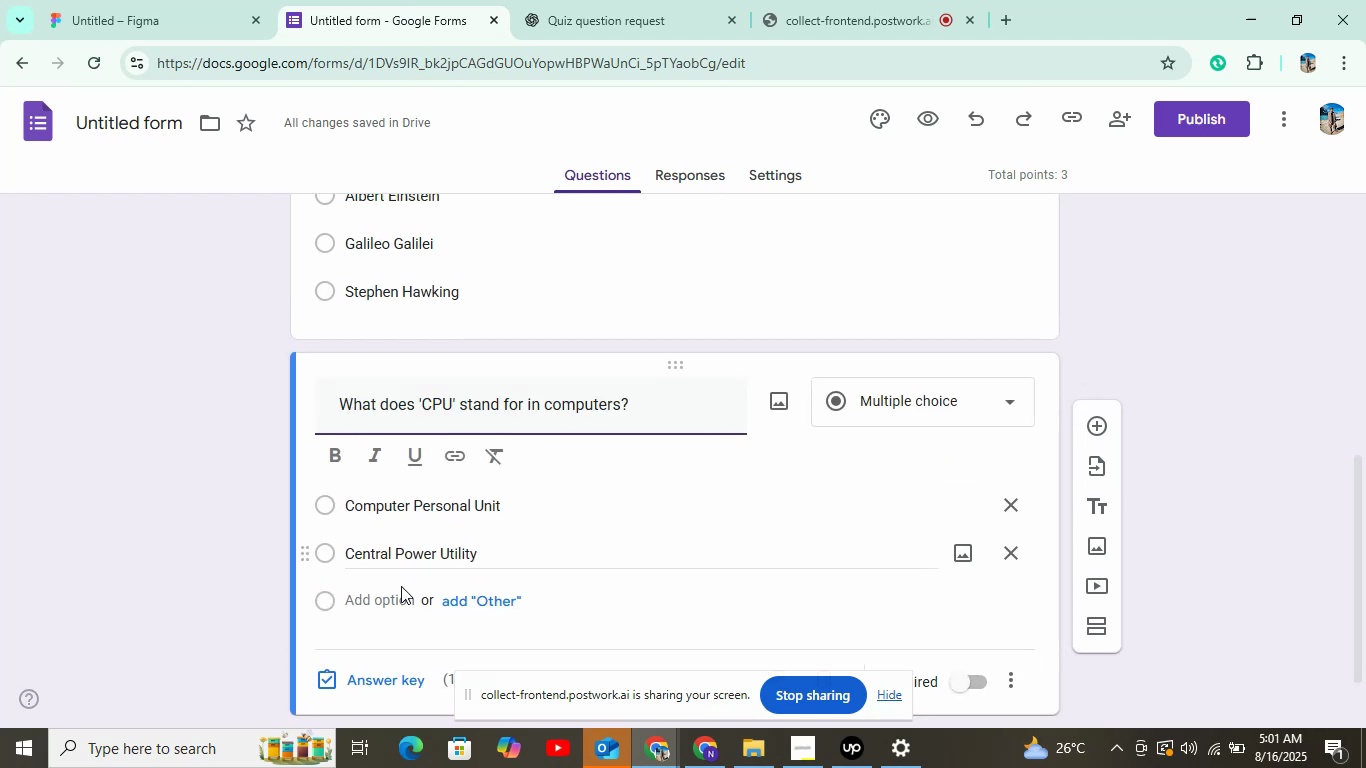 
key(Control+V)
 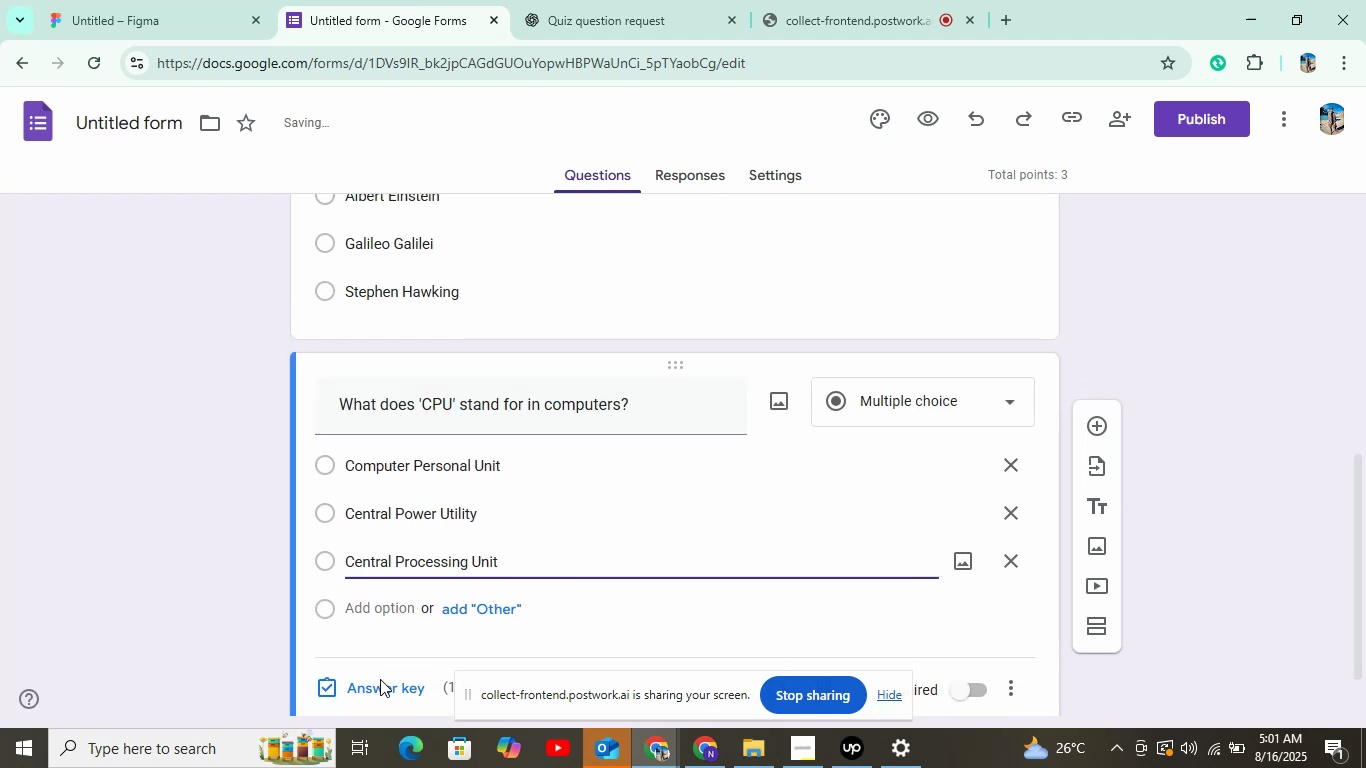 
left_click([380, 608])
 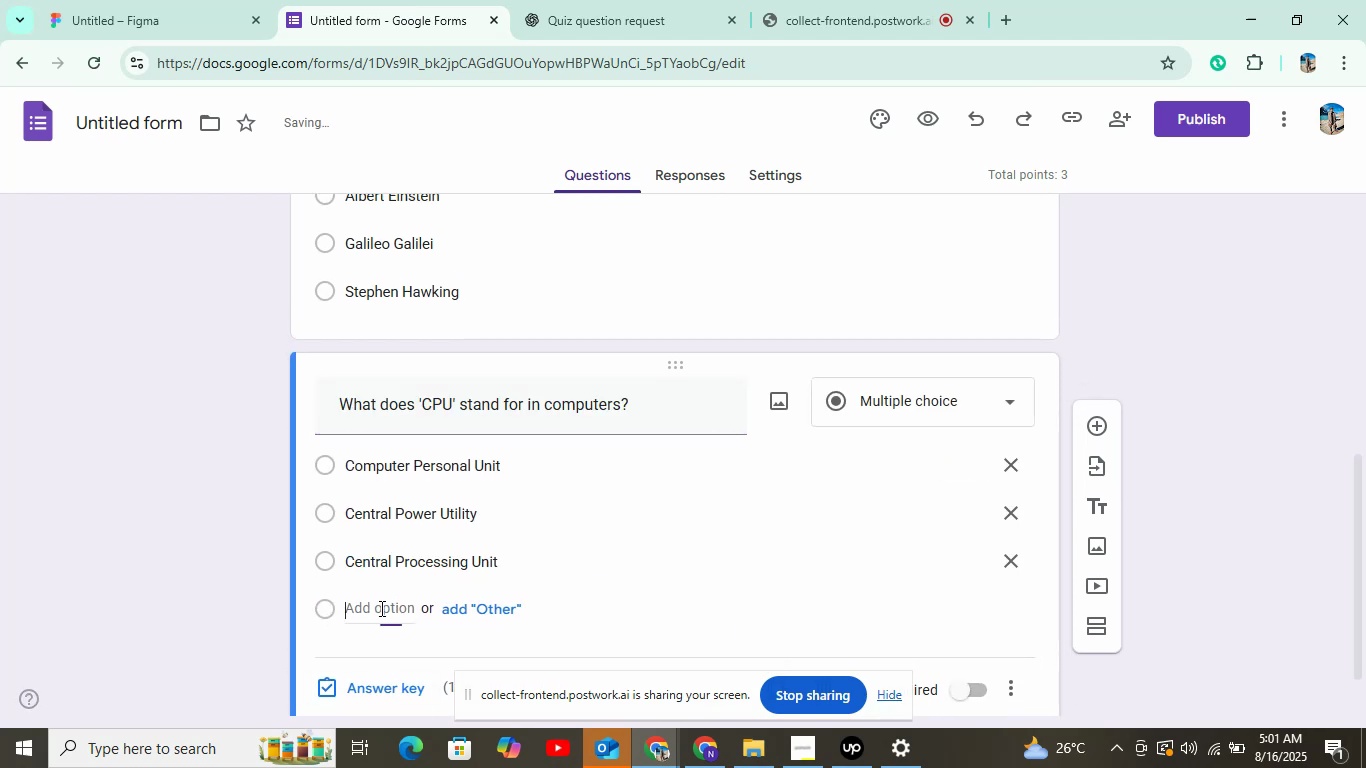 
left_click([559, 20])
 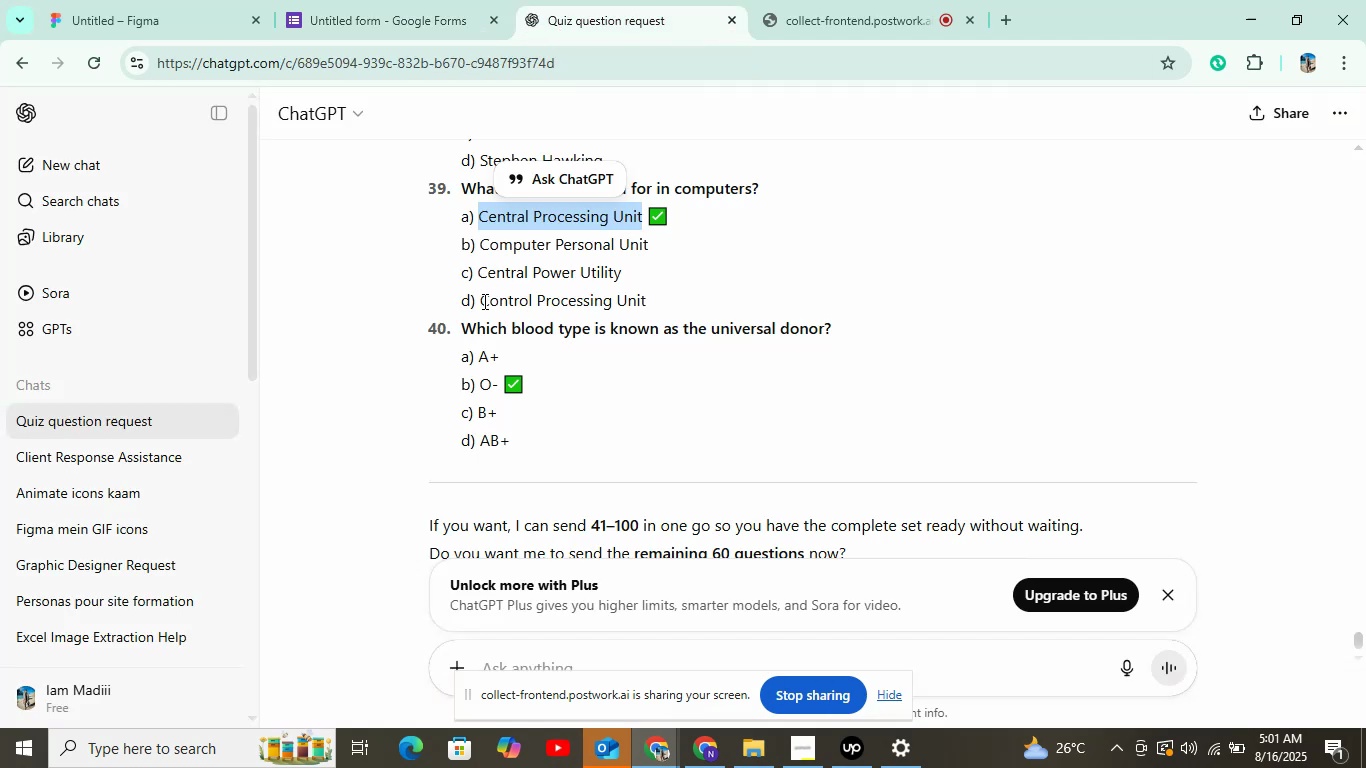 
key(Control+C)
 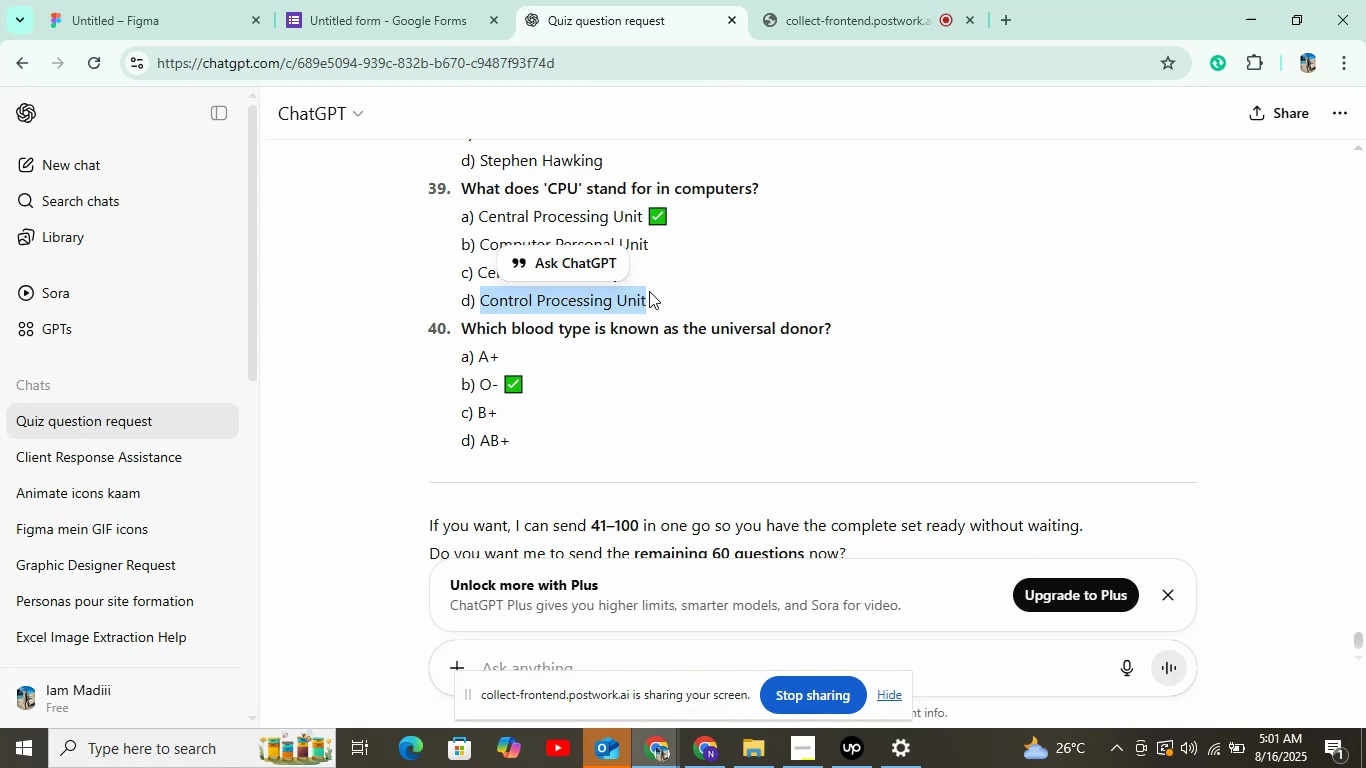 
left_click([297, 0])
 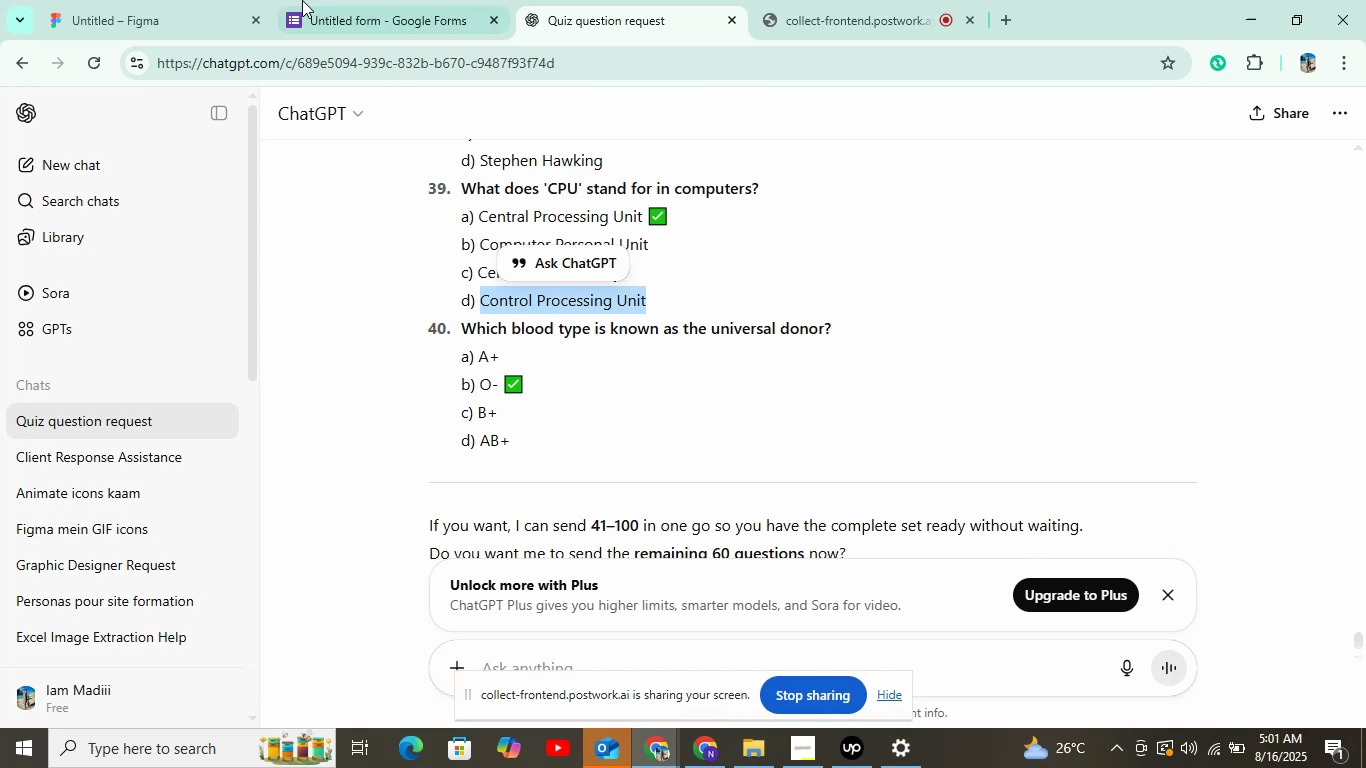 
key(Control+V)
 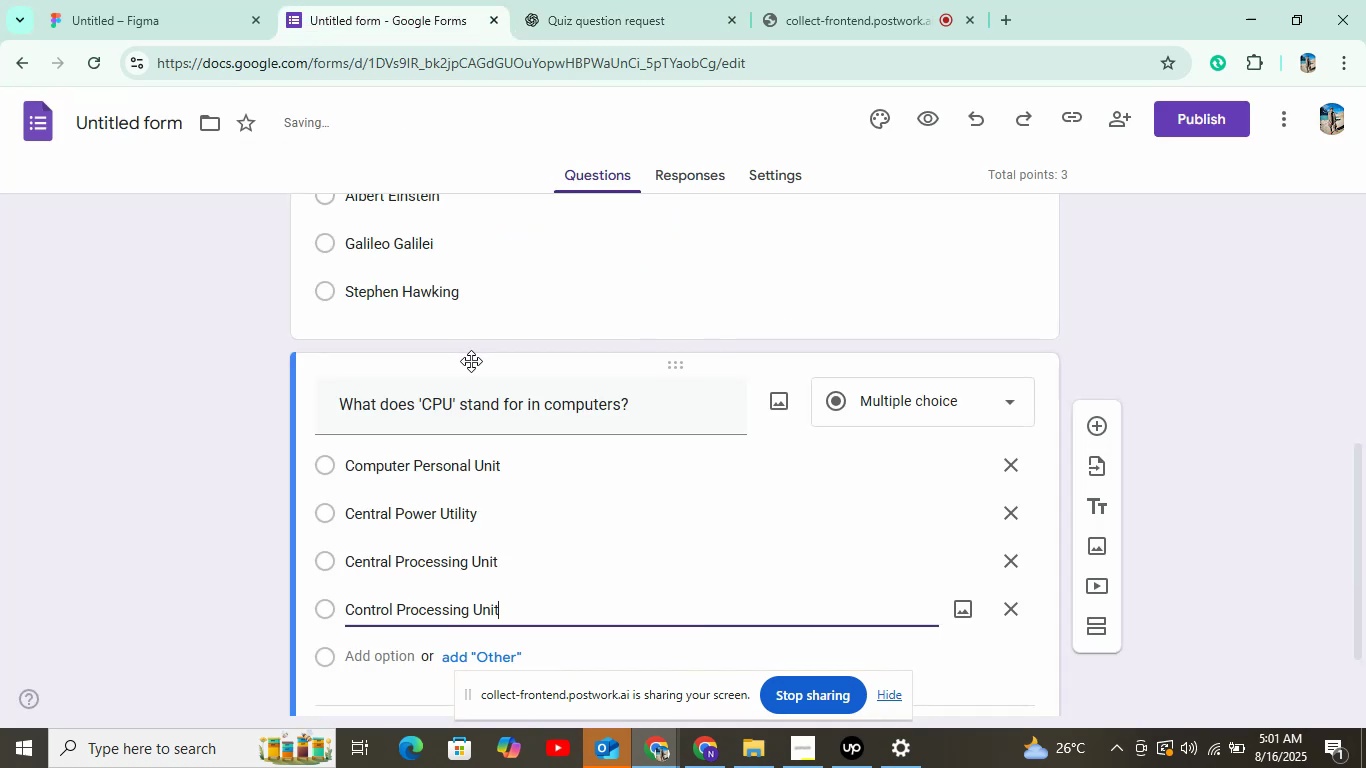 
scroll: coordinate [594, 552], scroll_direction: down, amount: 3.0
 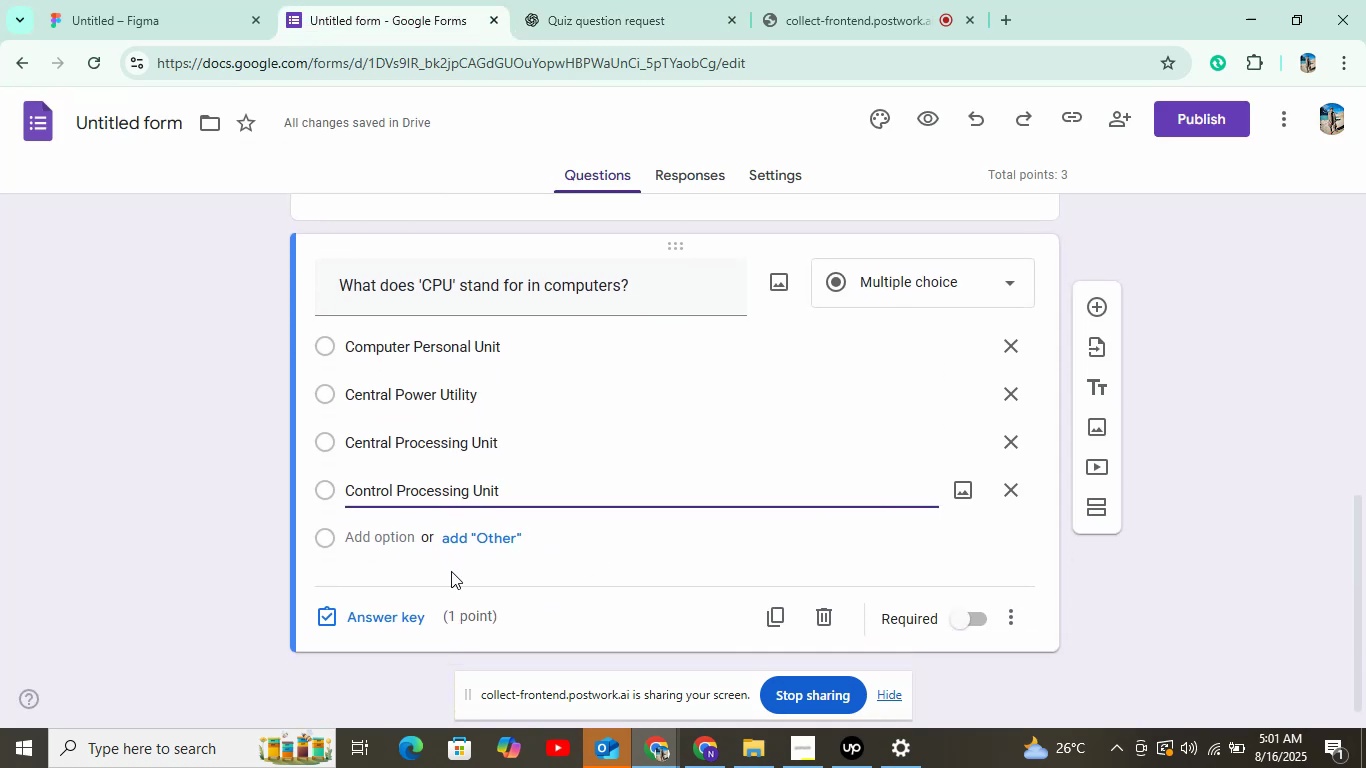 
left_click([392, 616])
 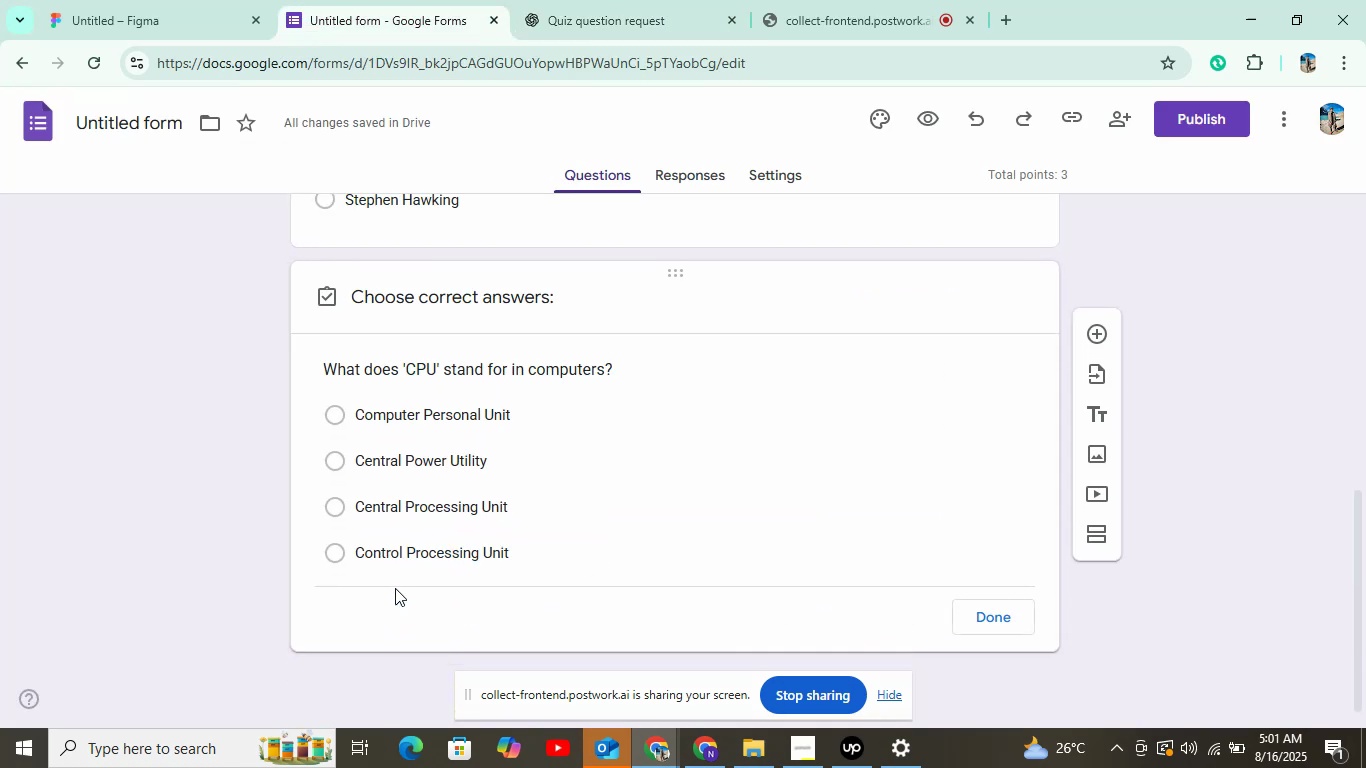 
left_click([394, 518])
 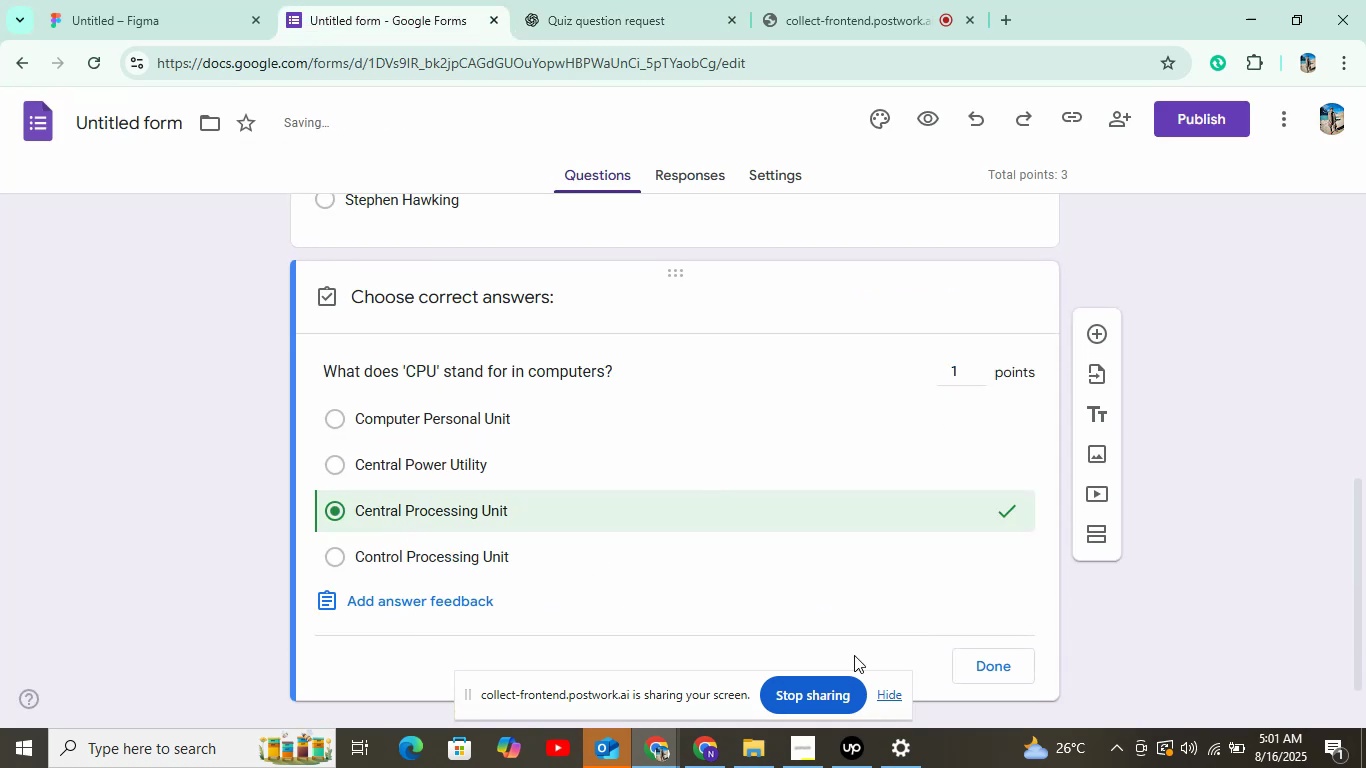 
left_click([985, 676])
 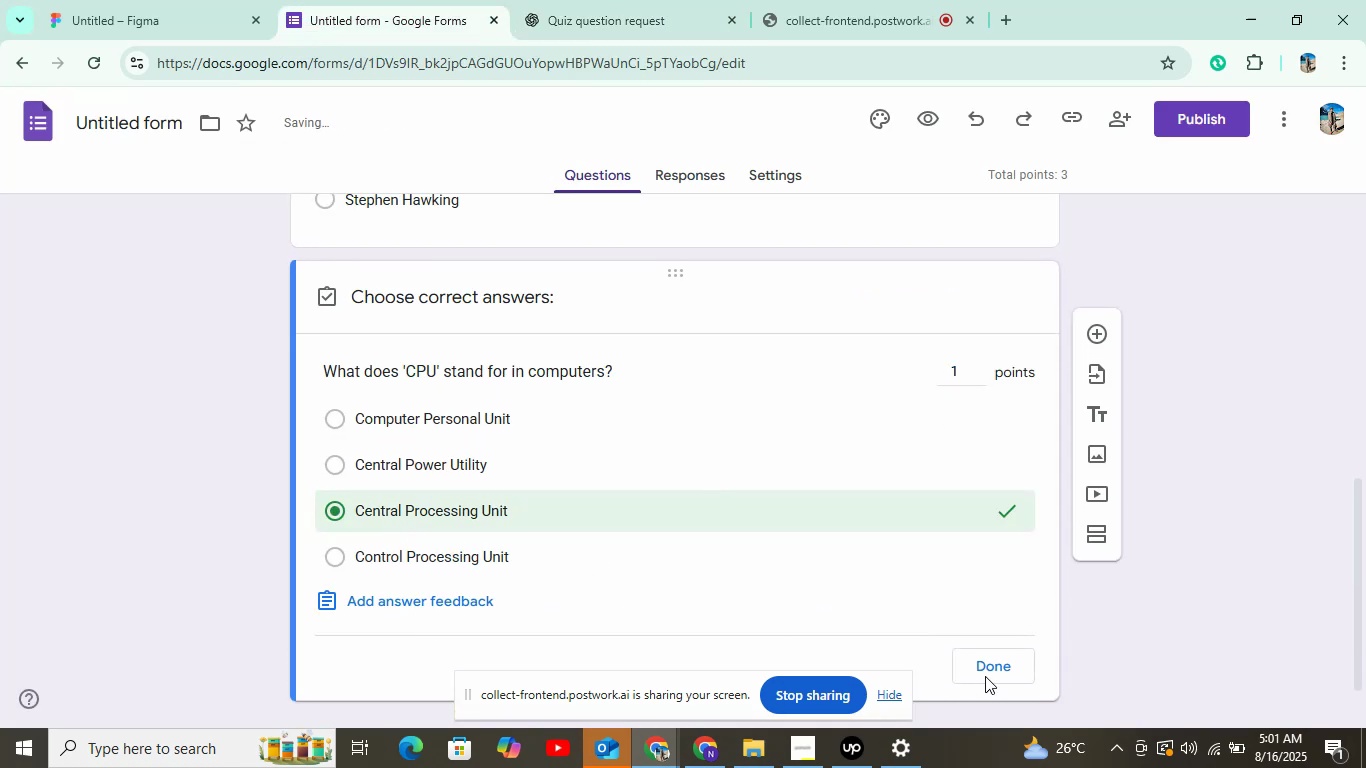 
left_click([985, 664])
 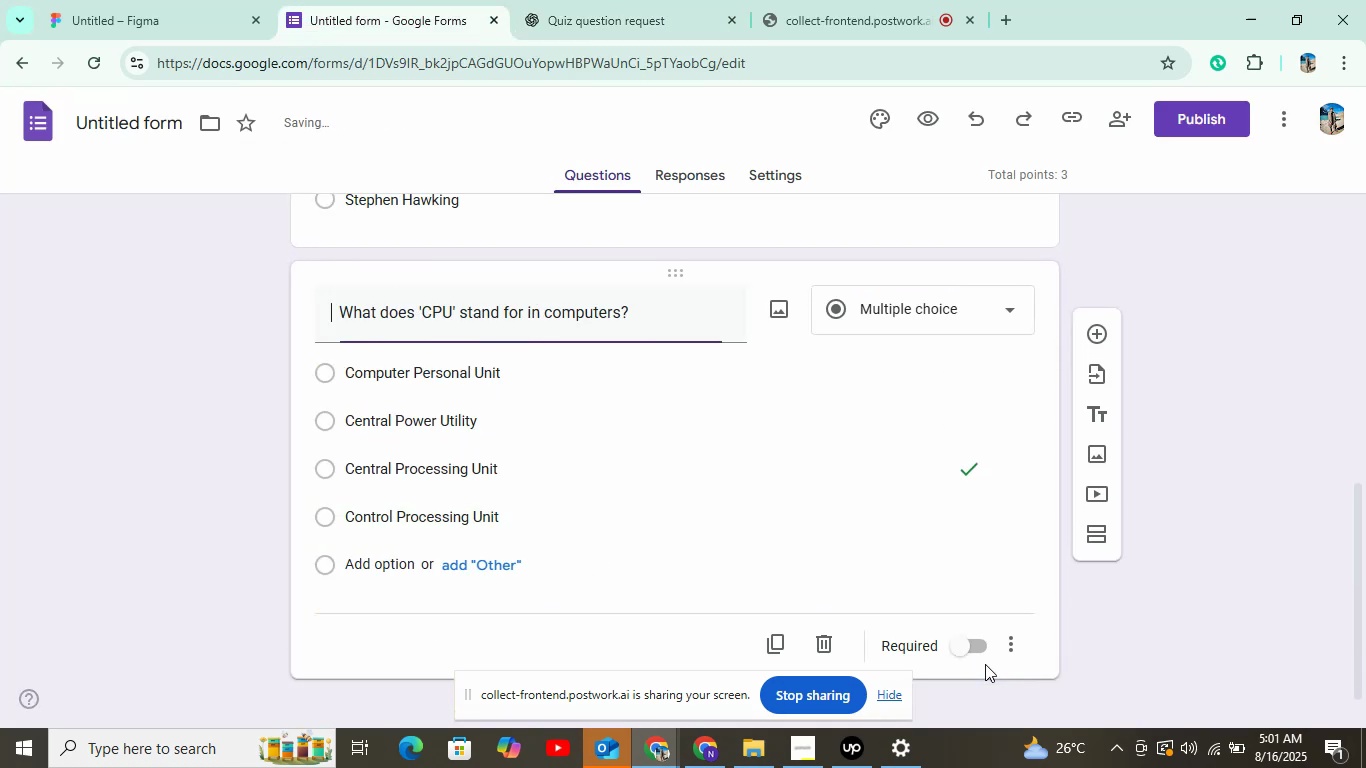 
left_click([1093, 331])
 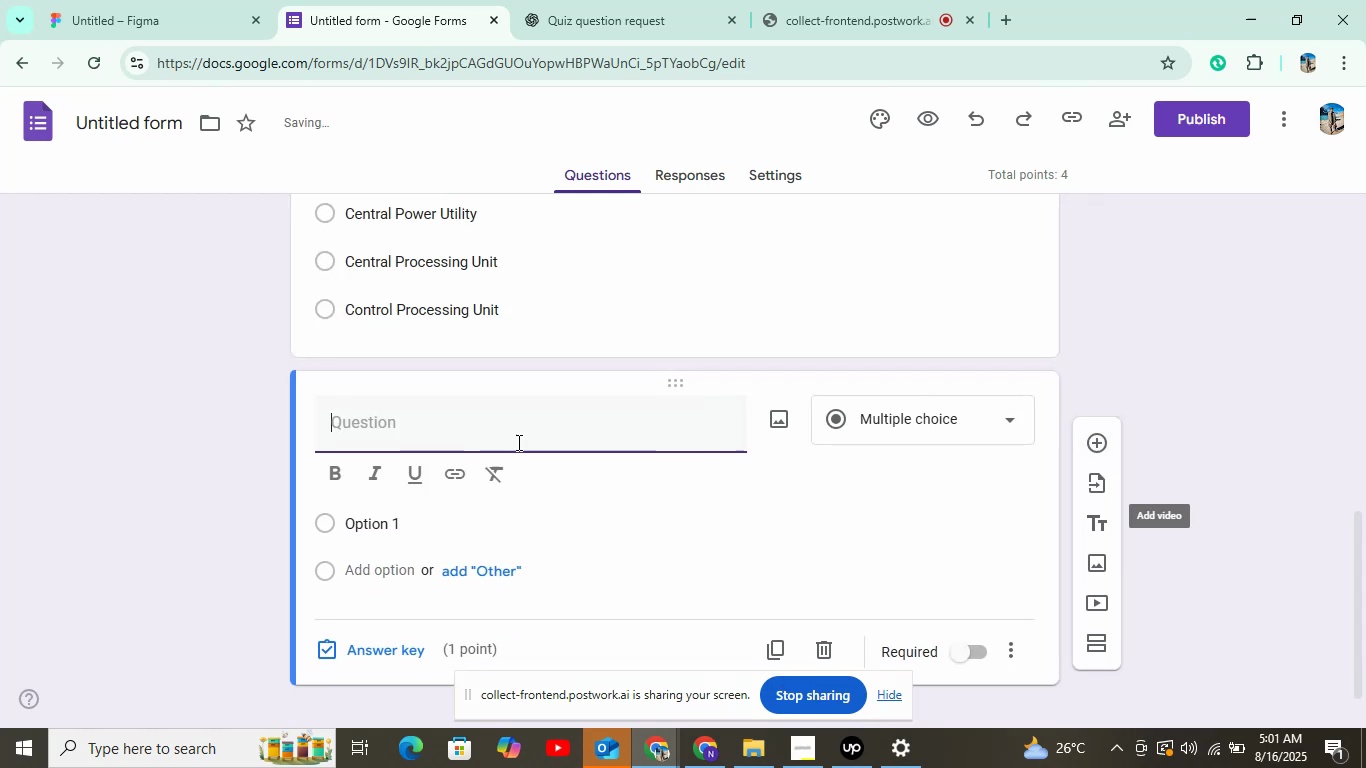 
left_click([569, 0])
 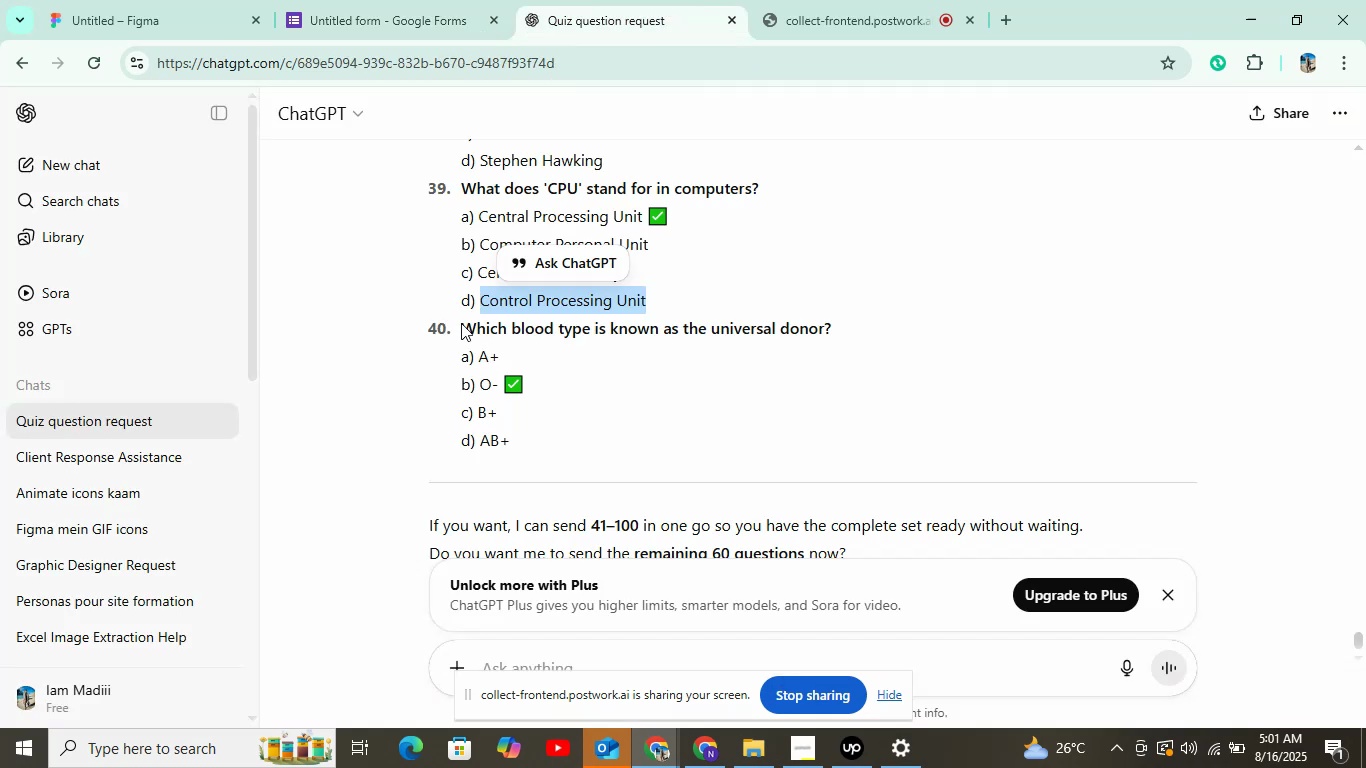 
key(Control+C)
 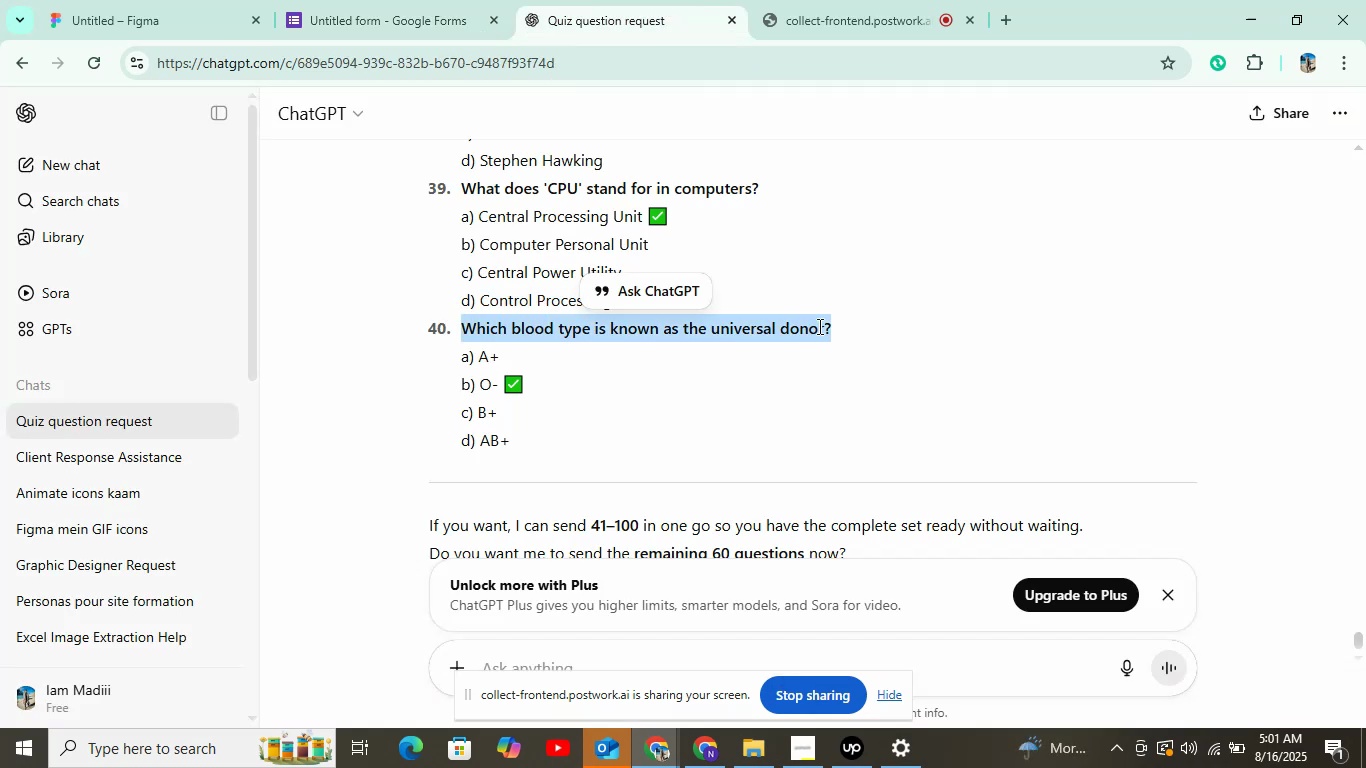 
left_click([361, 0])
 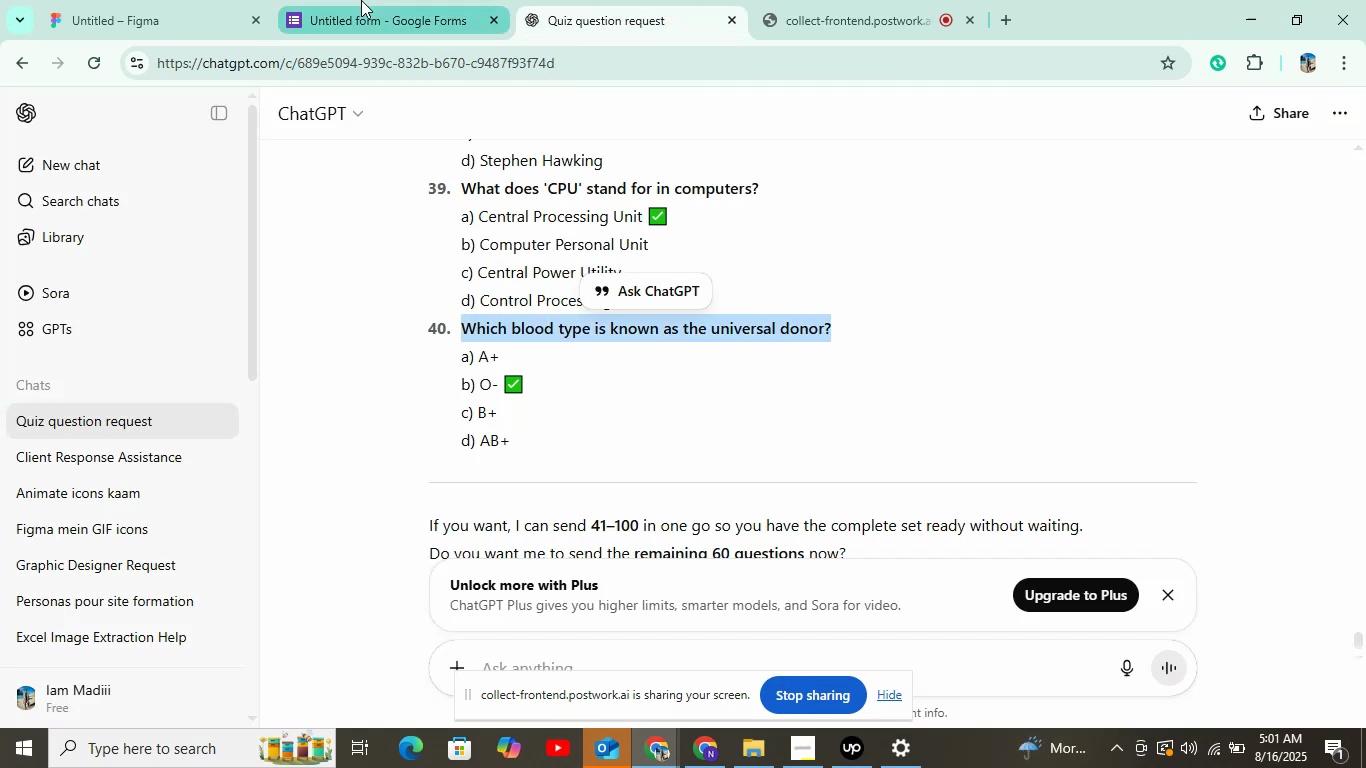 
key(Control+V)
 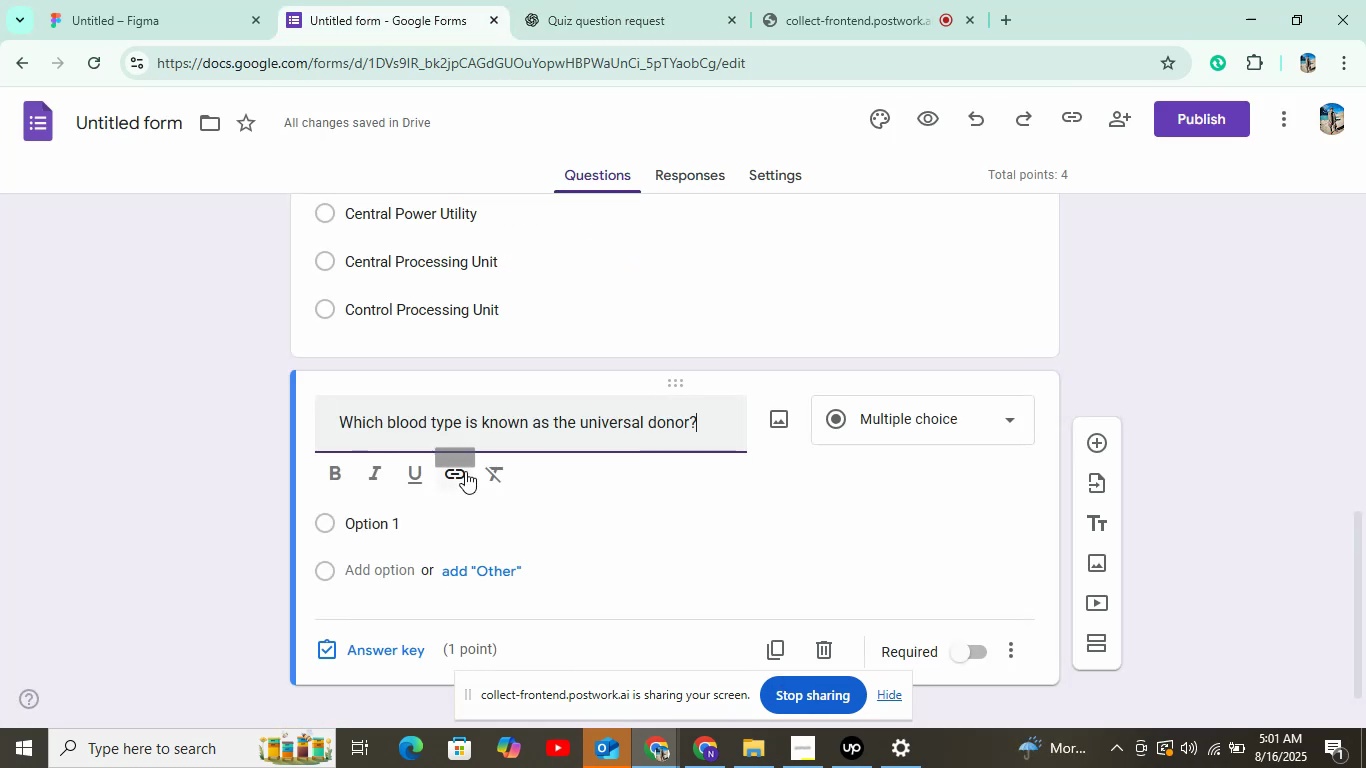 
left_click([423, 506])
 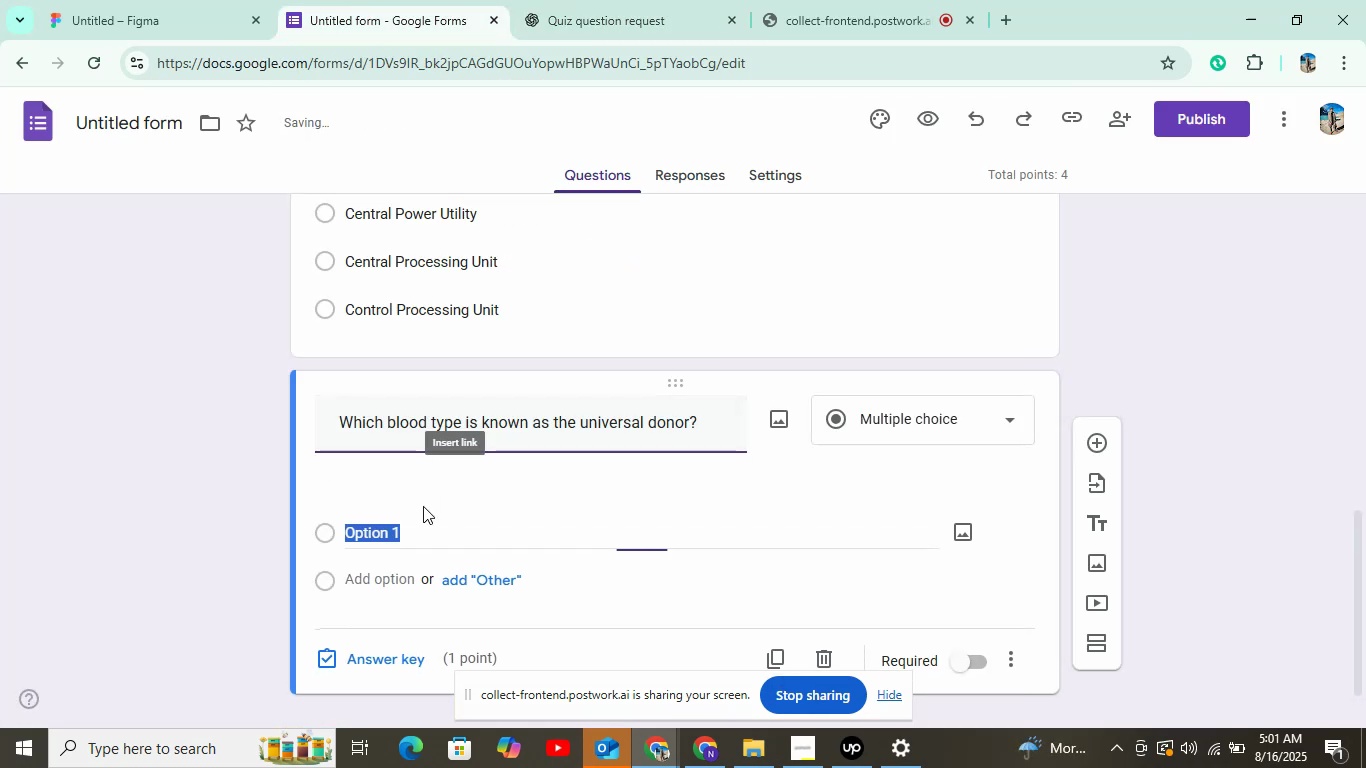 
left_click([568, 23])
 